 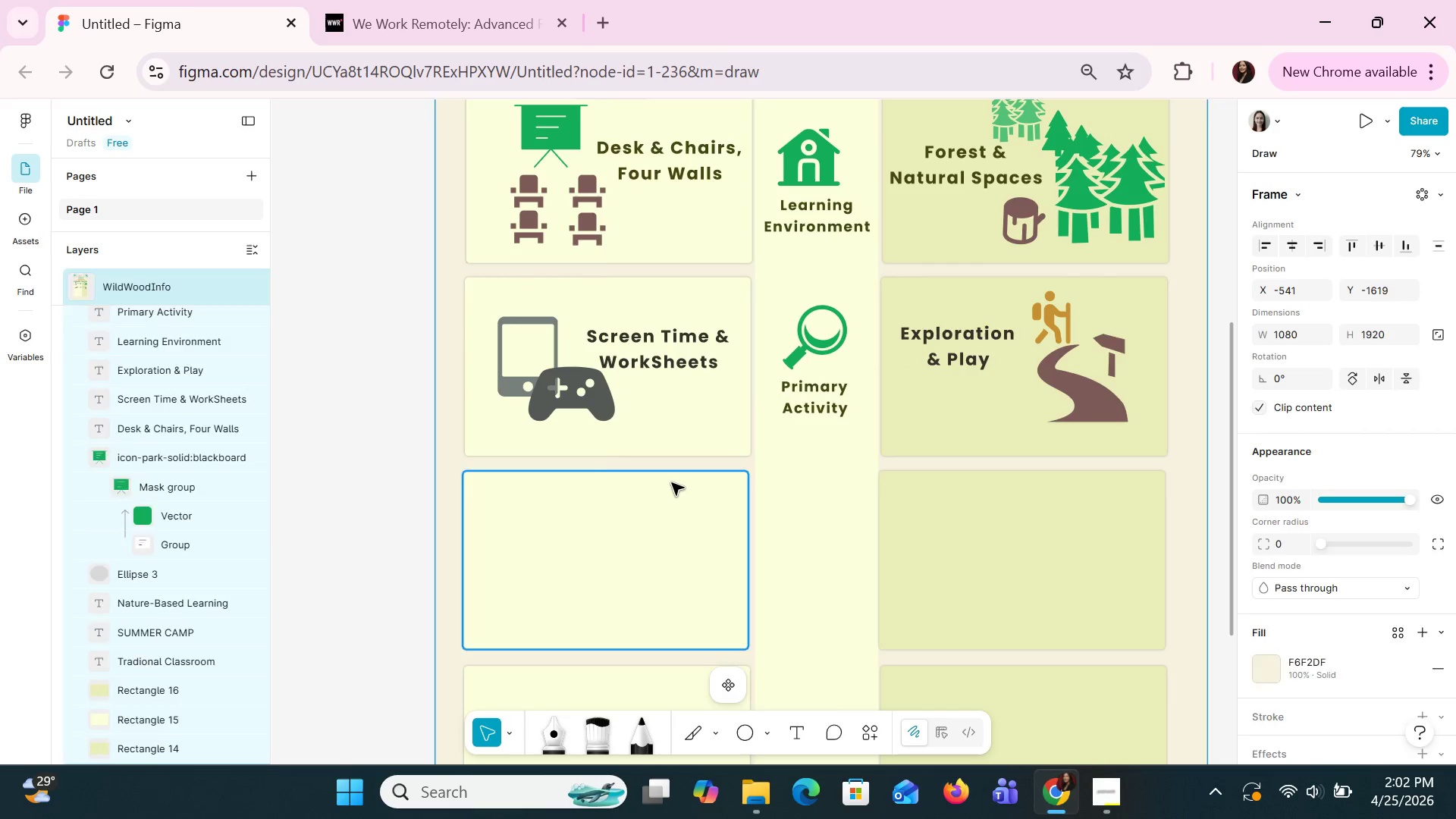 
hold_key(key=ControlLeft, duration=0.47)
scroll: coordinate [836, 426], scroll_direction: down, amount: 4.0
 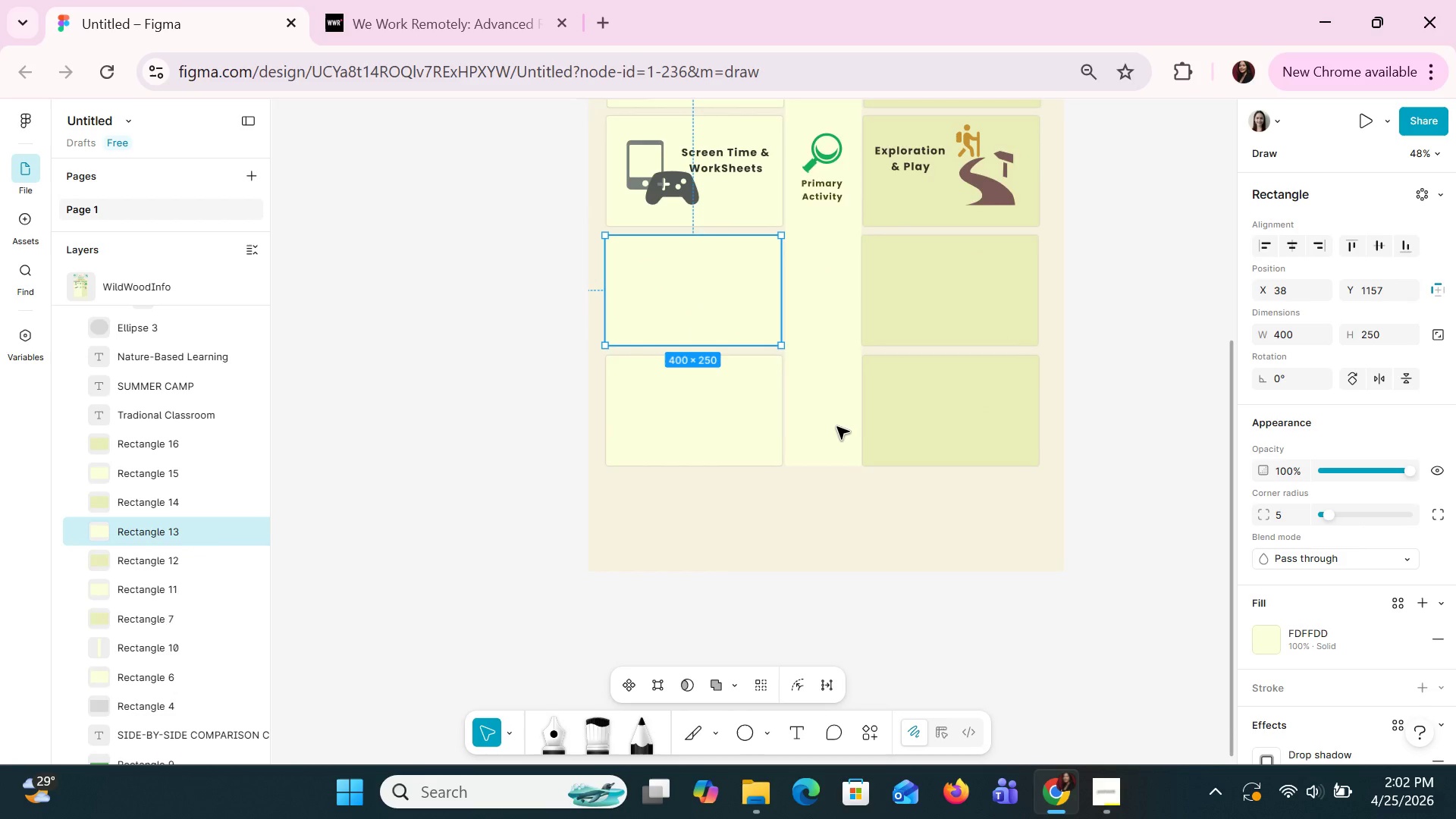 
scroll: coordinate [836, 426], scroll_direction: up, amount: 2.0
 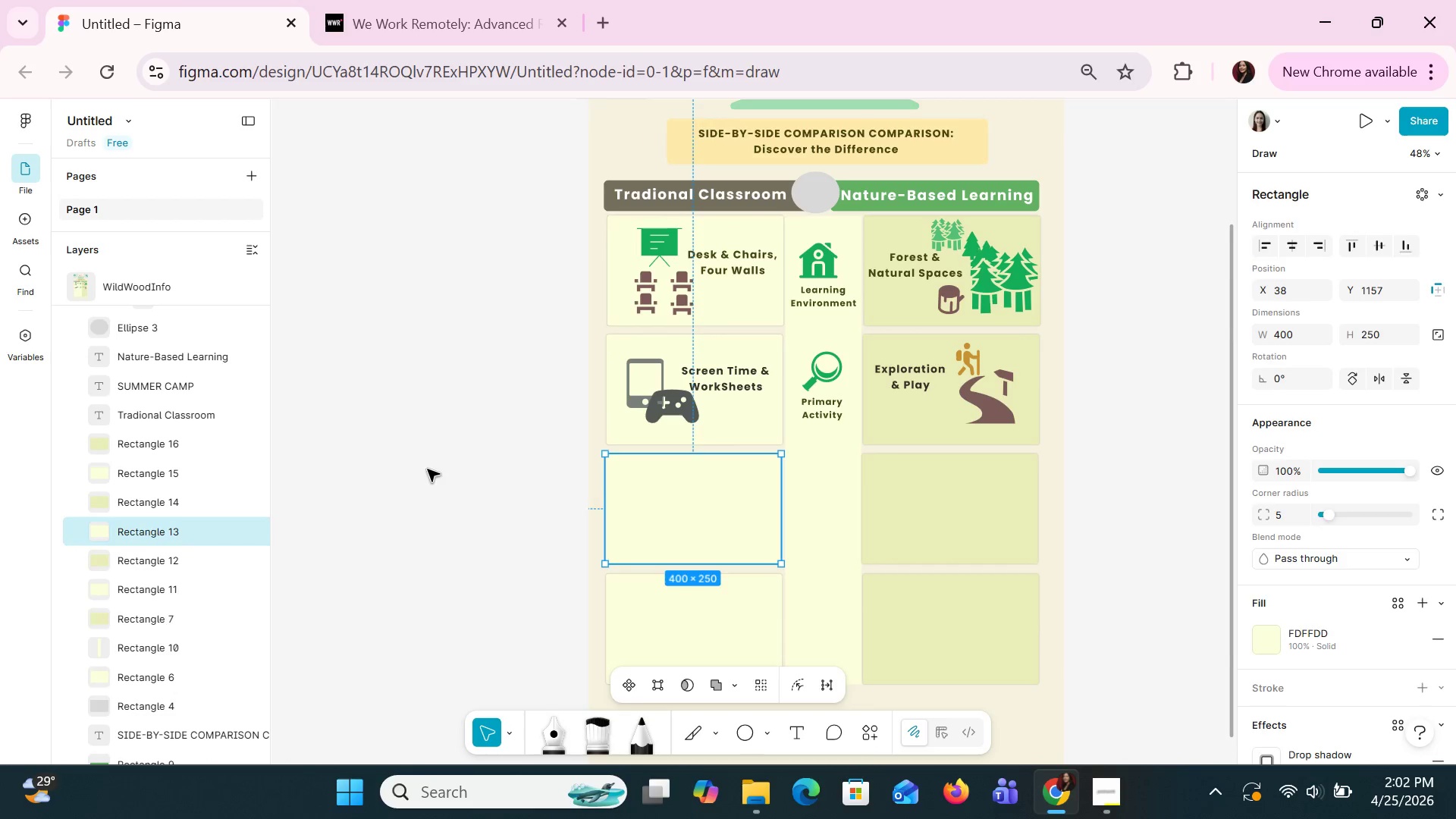 
right_click([427, 469])
 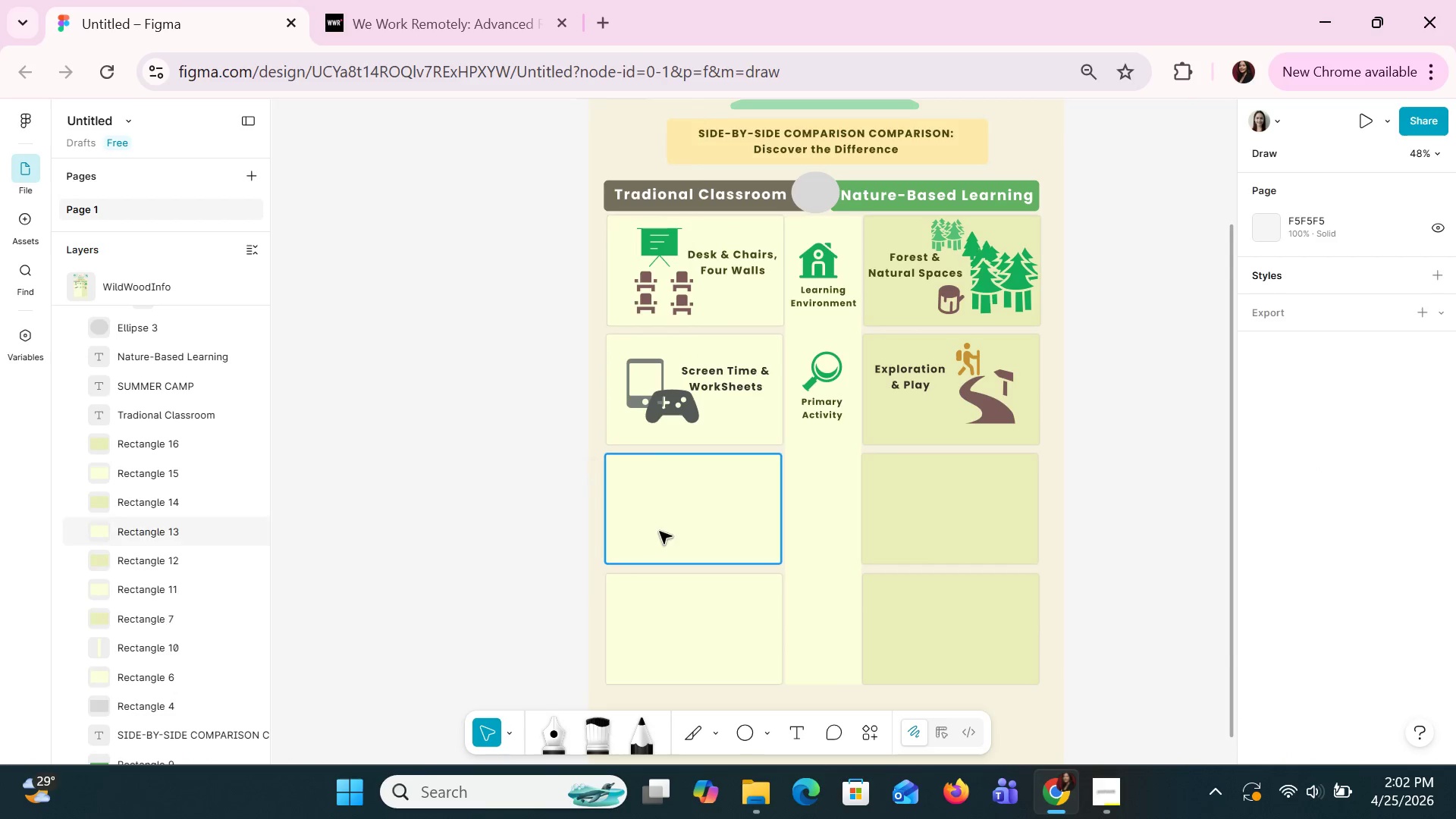 
right_click([658, 529])
 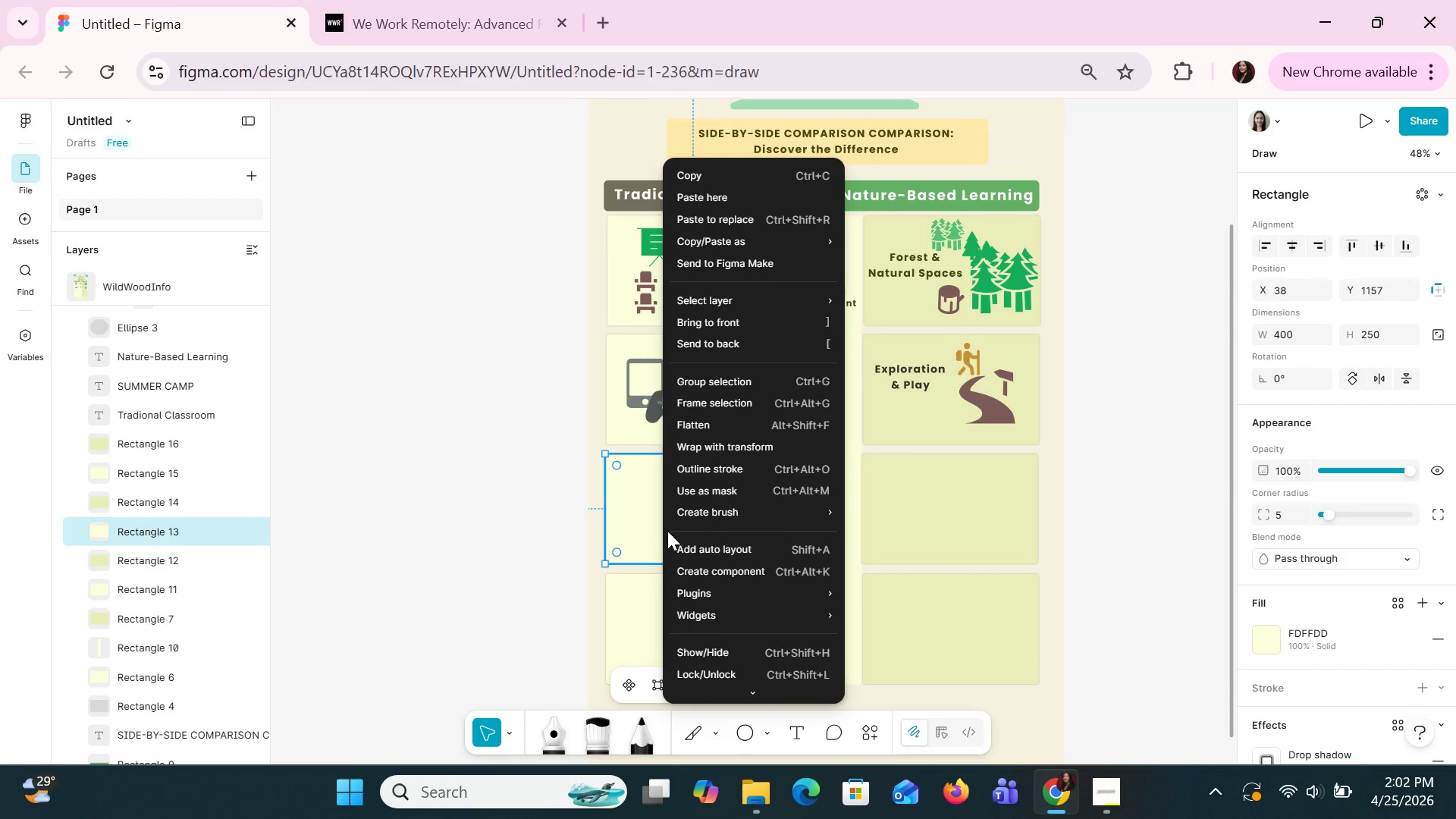 
scroll: coordinate [756, 526], scroll_direction: down, amount: 1.0
 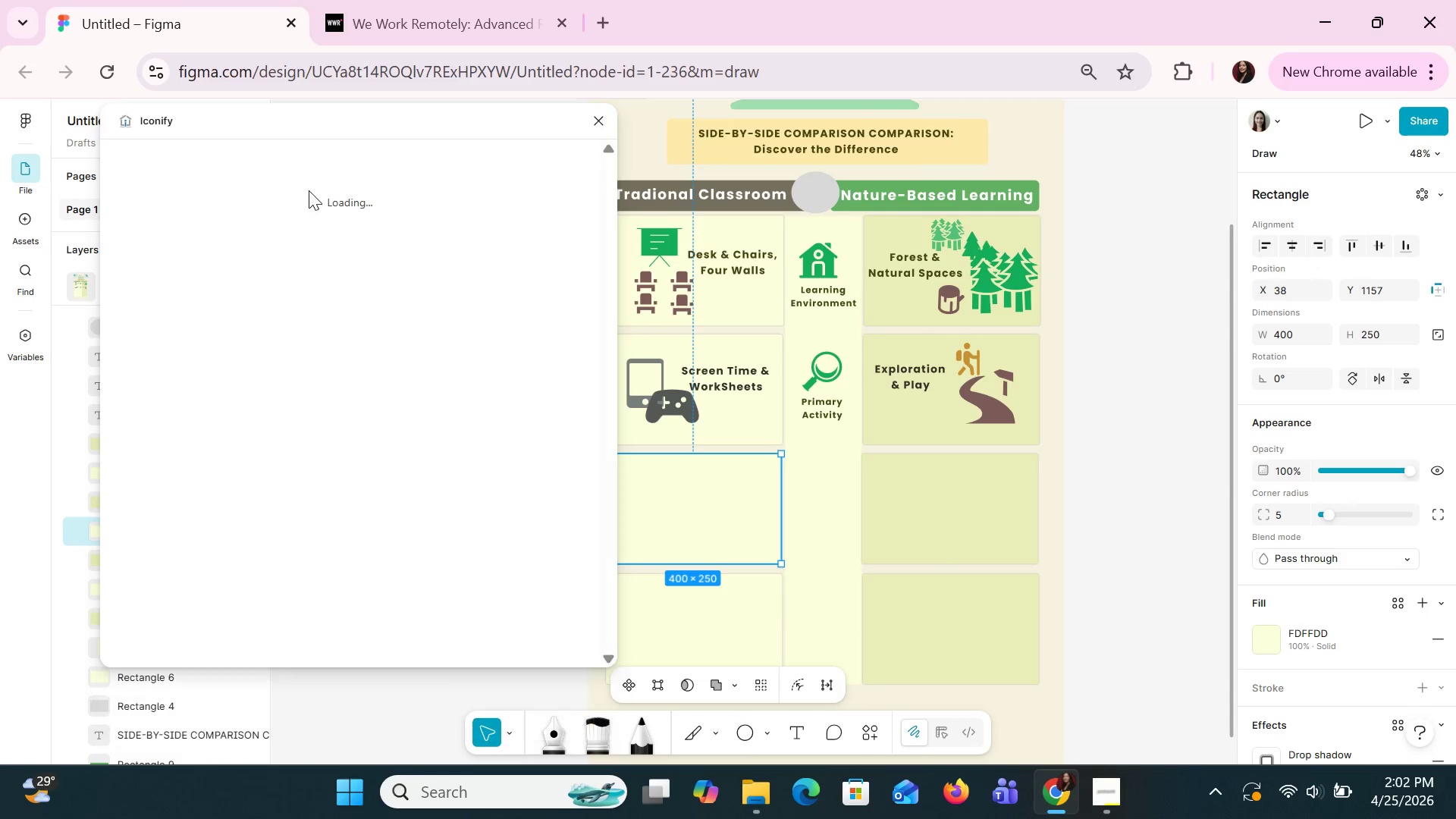 
left_click([254, 194])
 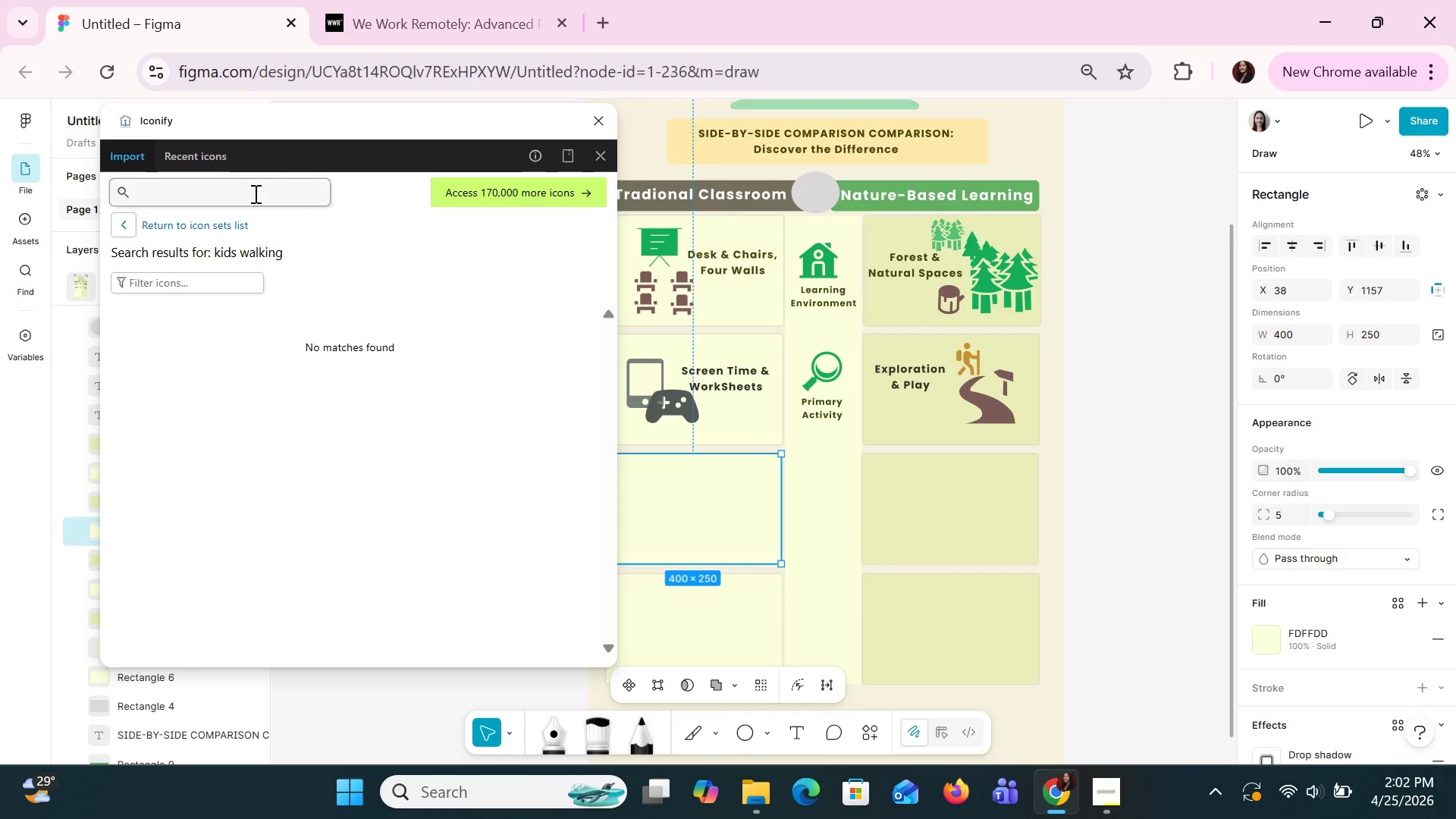 
type(books)
 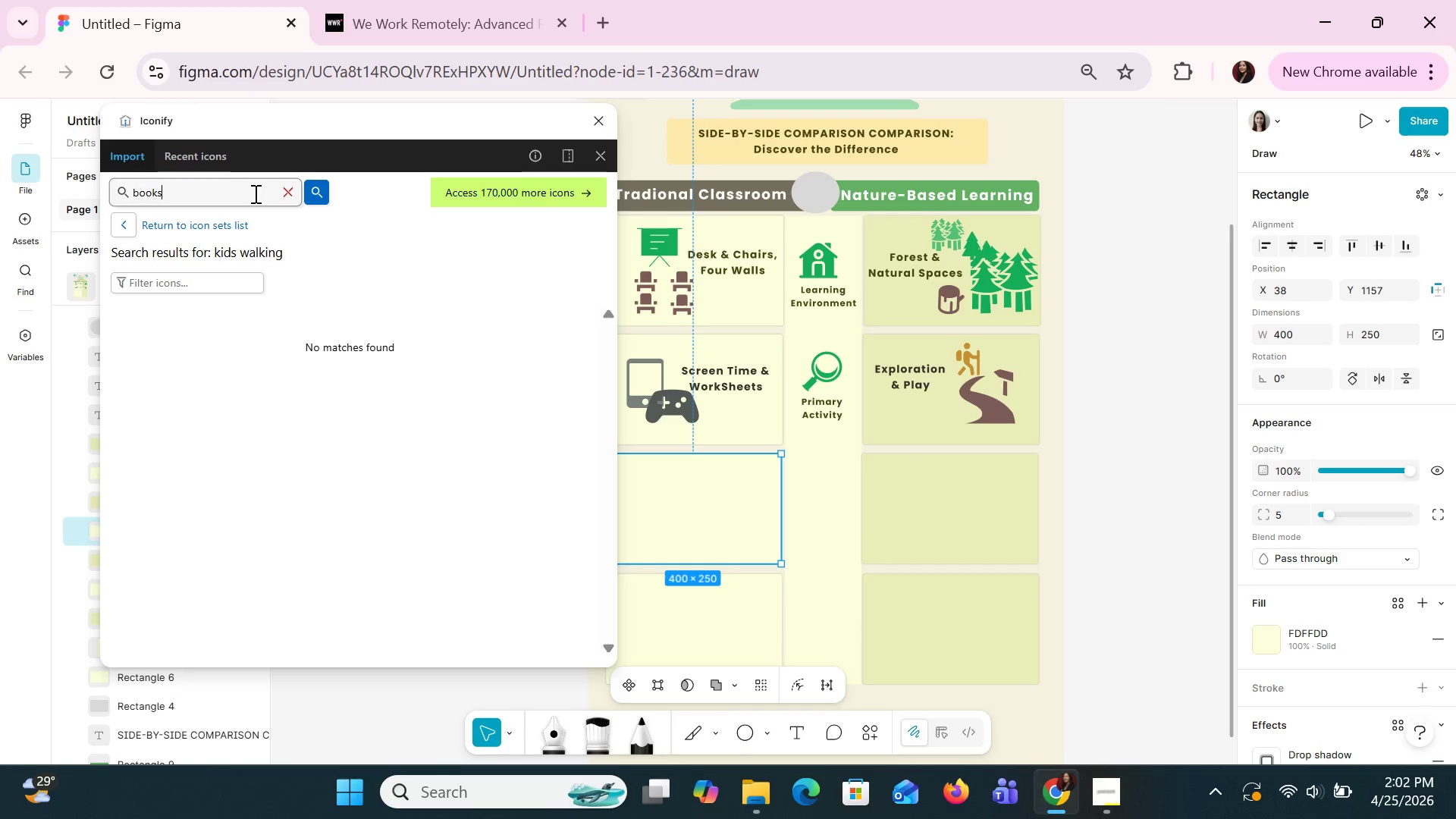 
key(Enter)
 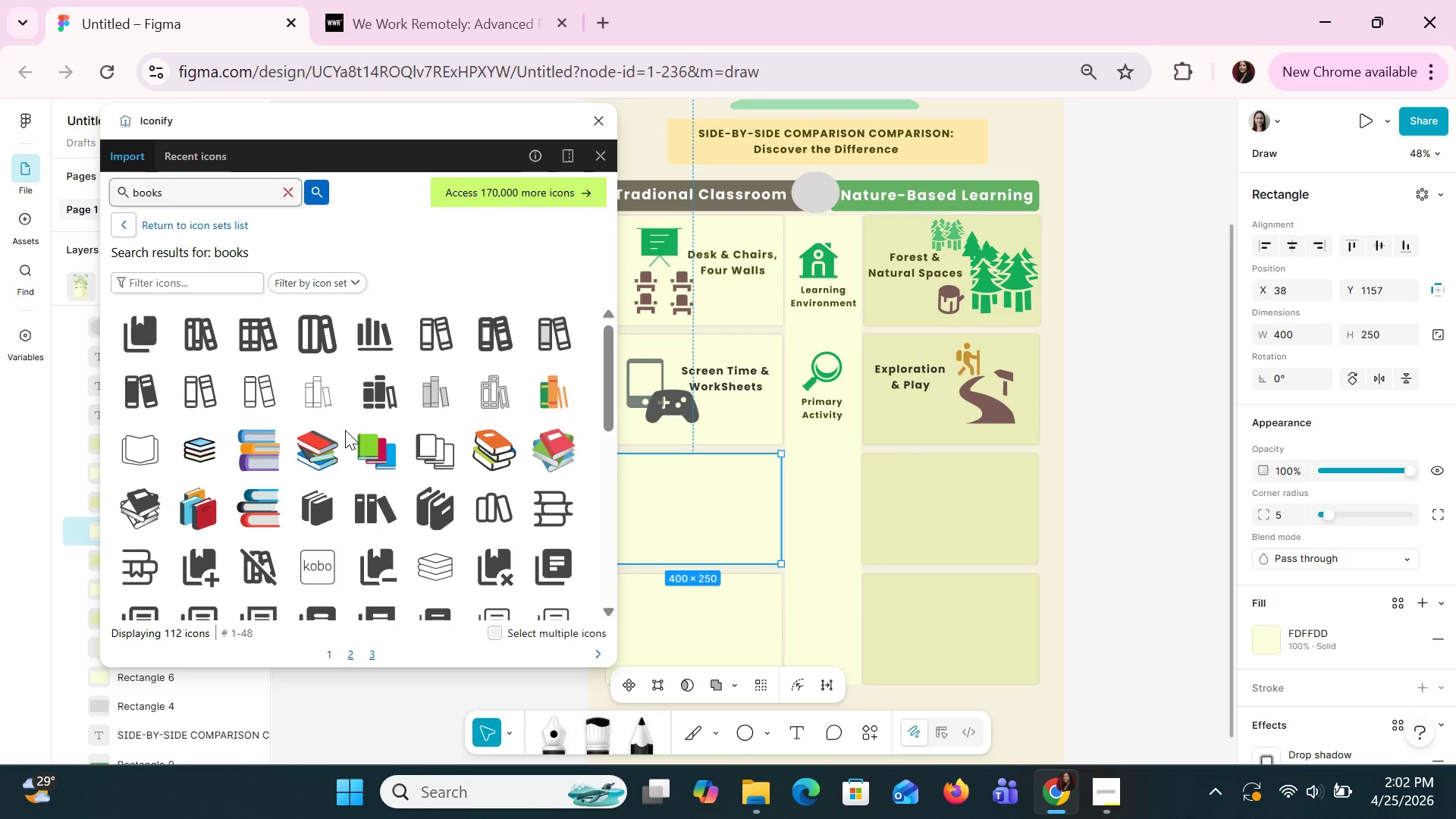 
wait(7.59)
 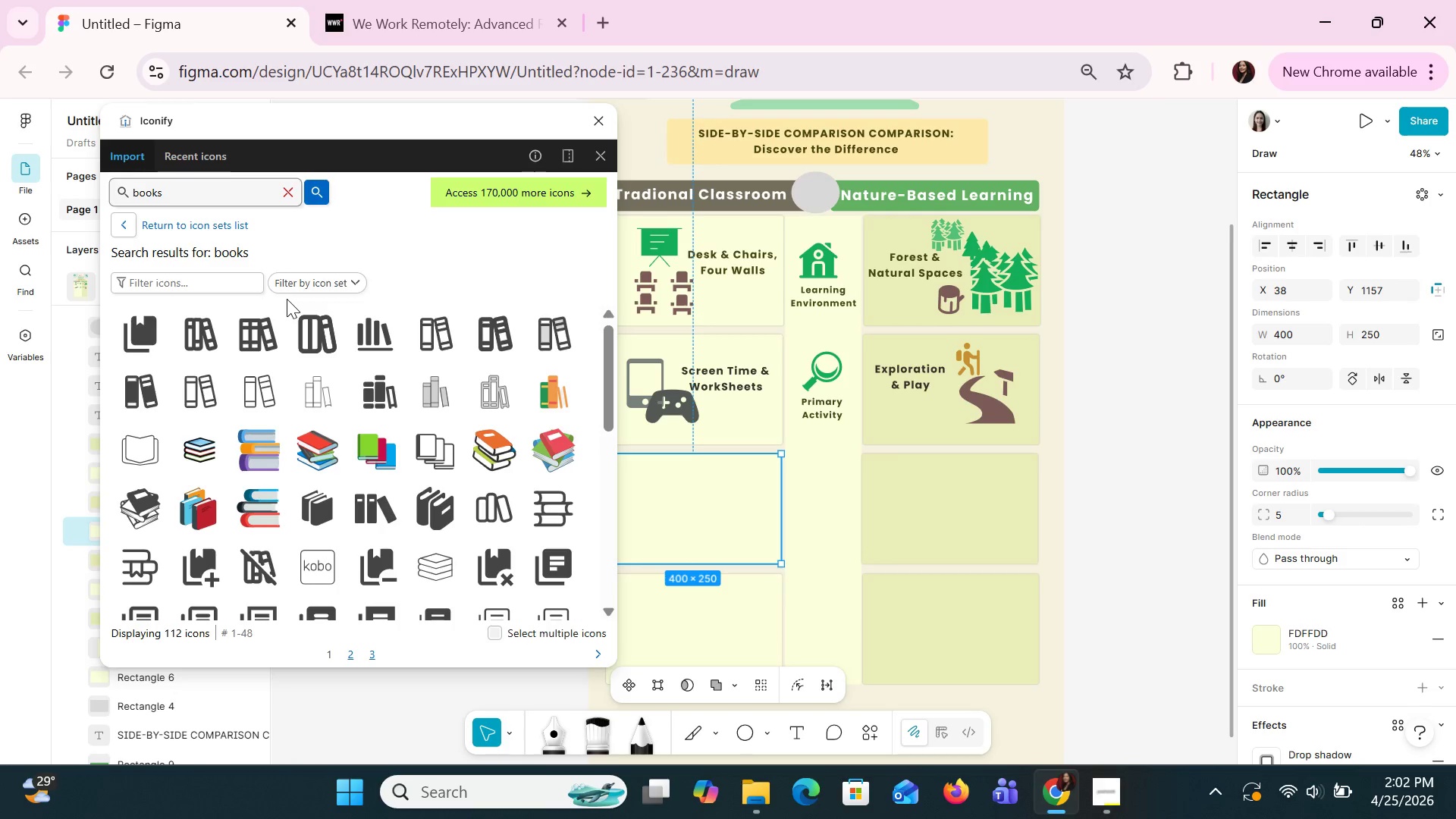 
scroll: coordinate [439, 438], scroll_direction: down, amount: 2.0
 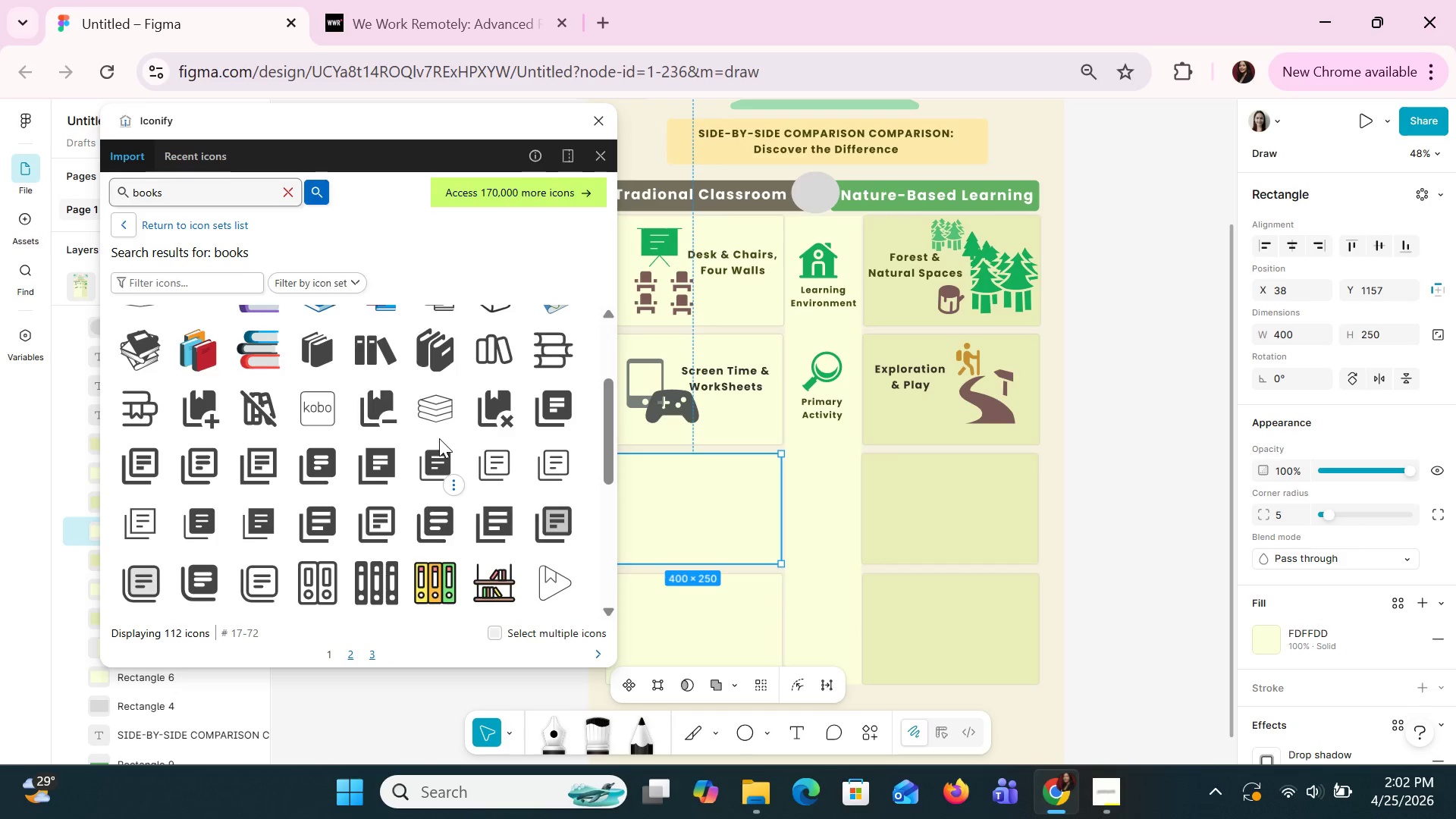 
scroll: coordinate [439, 438], scroll_direction: up, amount: 2.0
 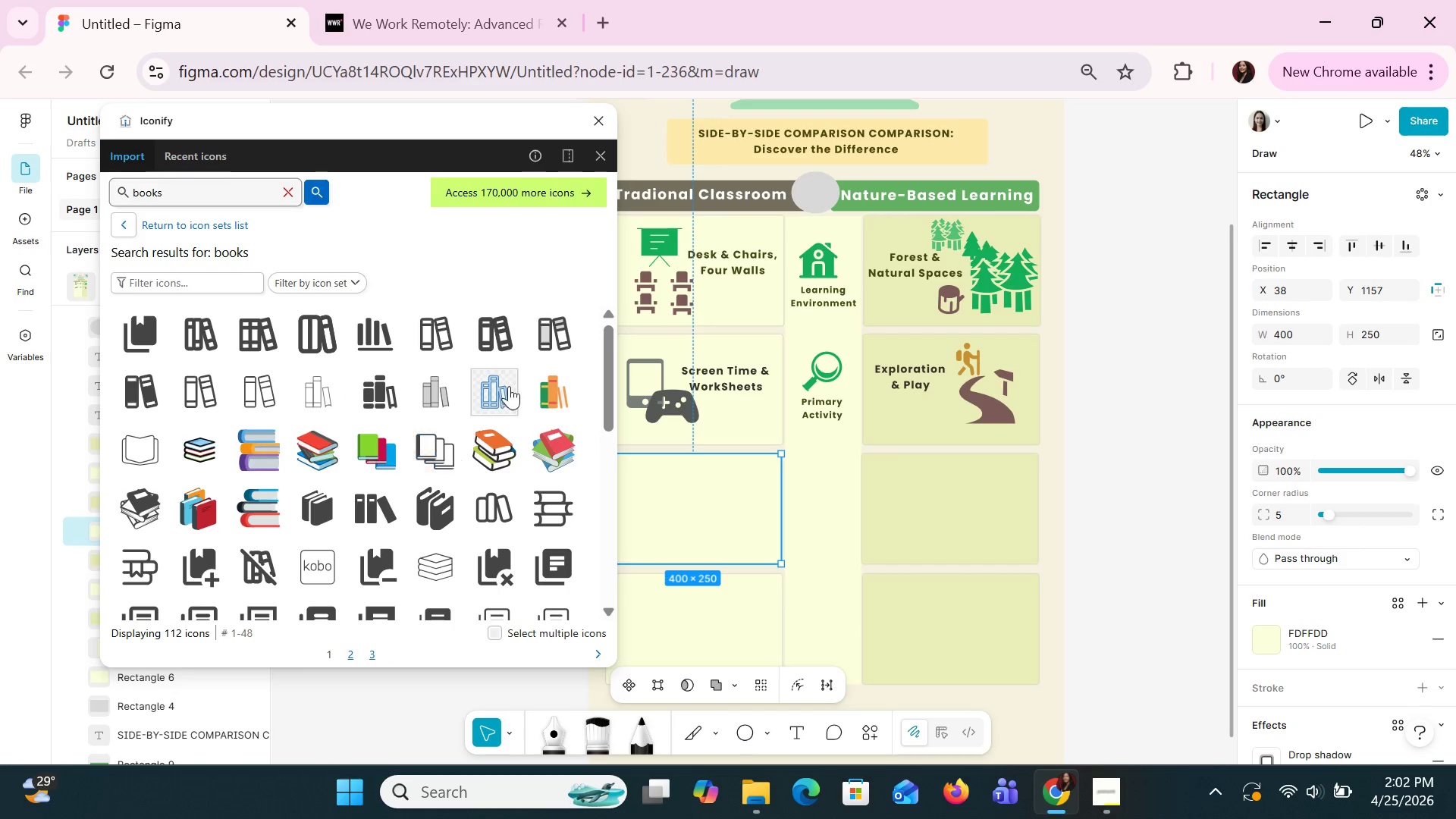 
left_click([526, 392])
 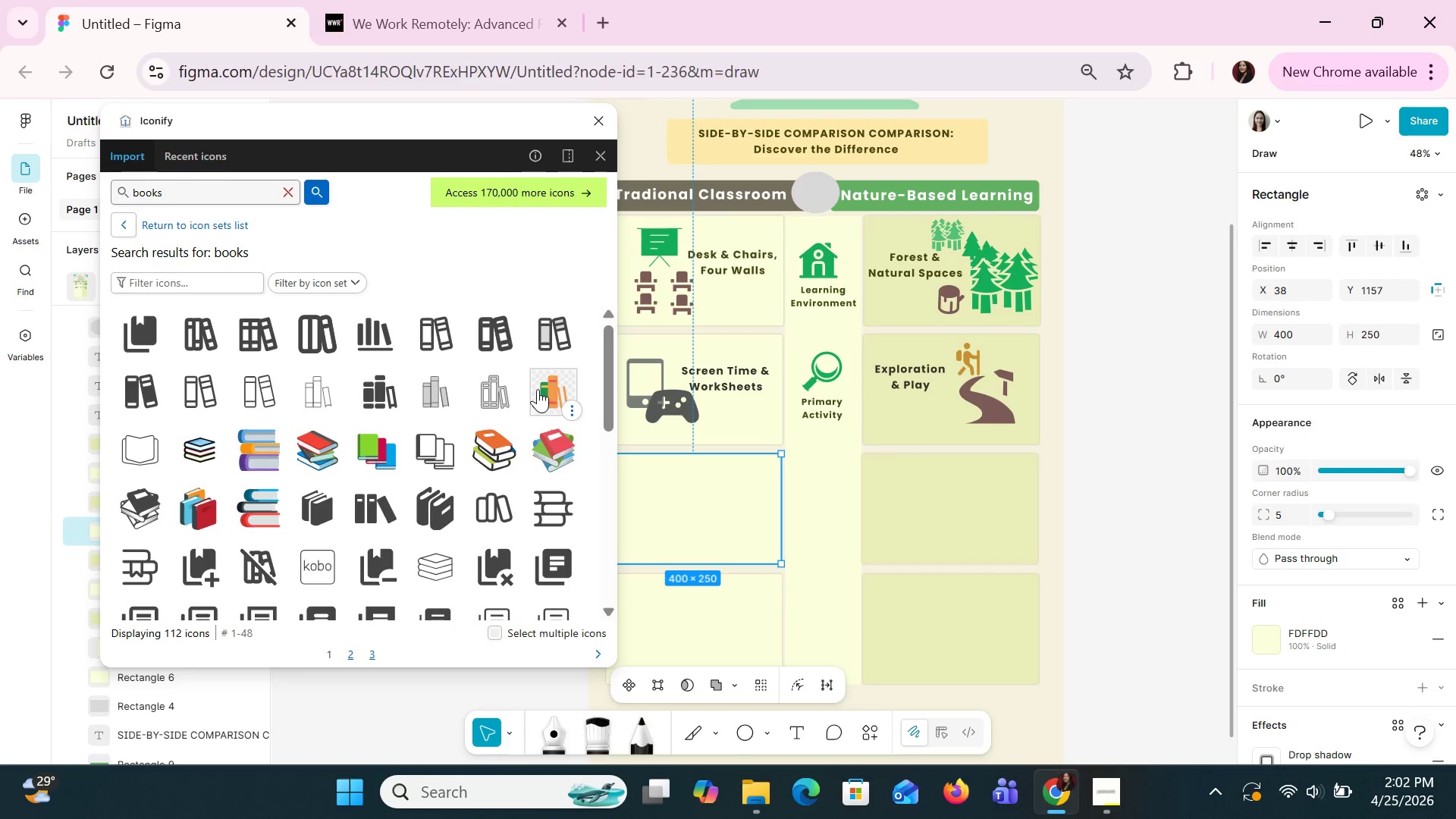 
left_click([538, 389])
 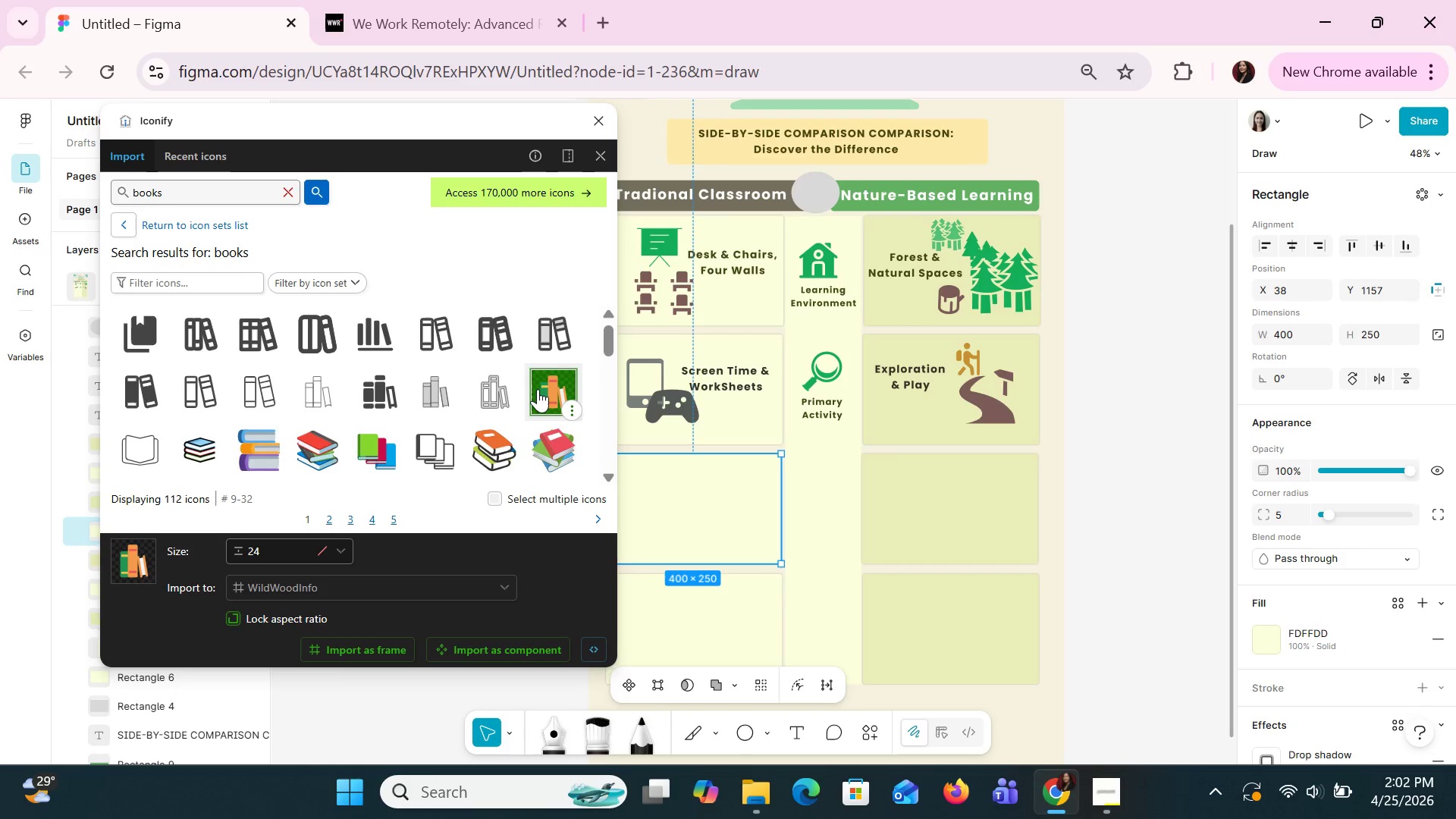 
left_click_drag(start_coordinate=[538, 389], to_coordinate=[654, 500])
 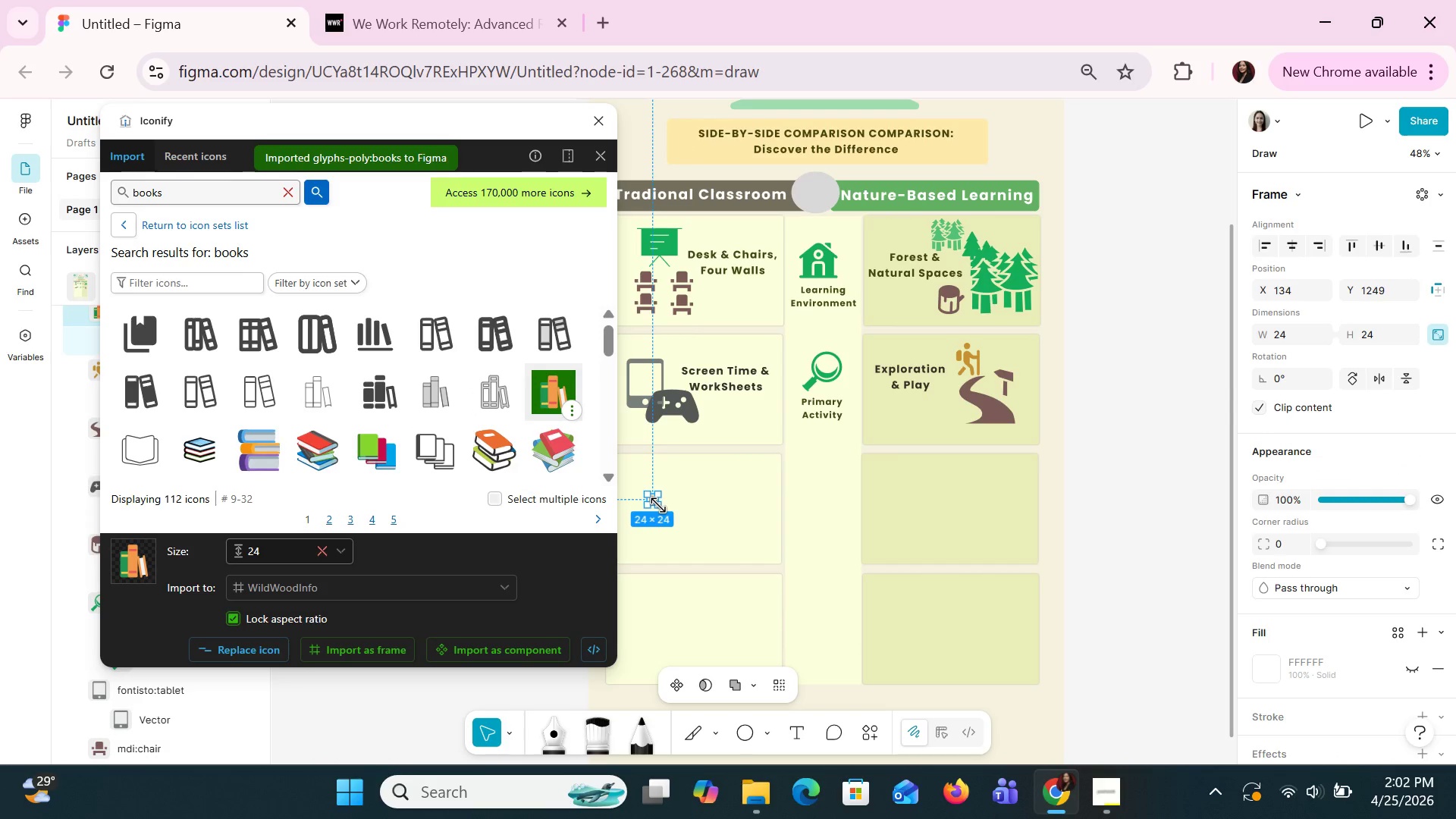 
left_click_drag(start_coordinate=[657, 505], to_coordinate=[692, 533])
 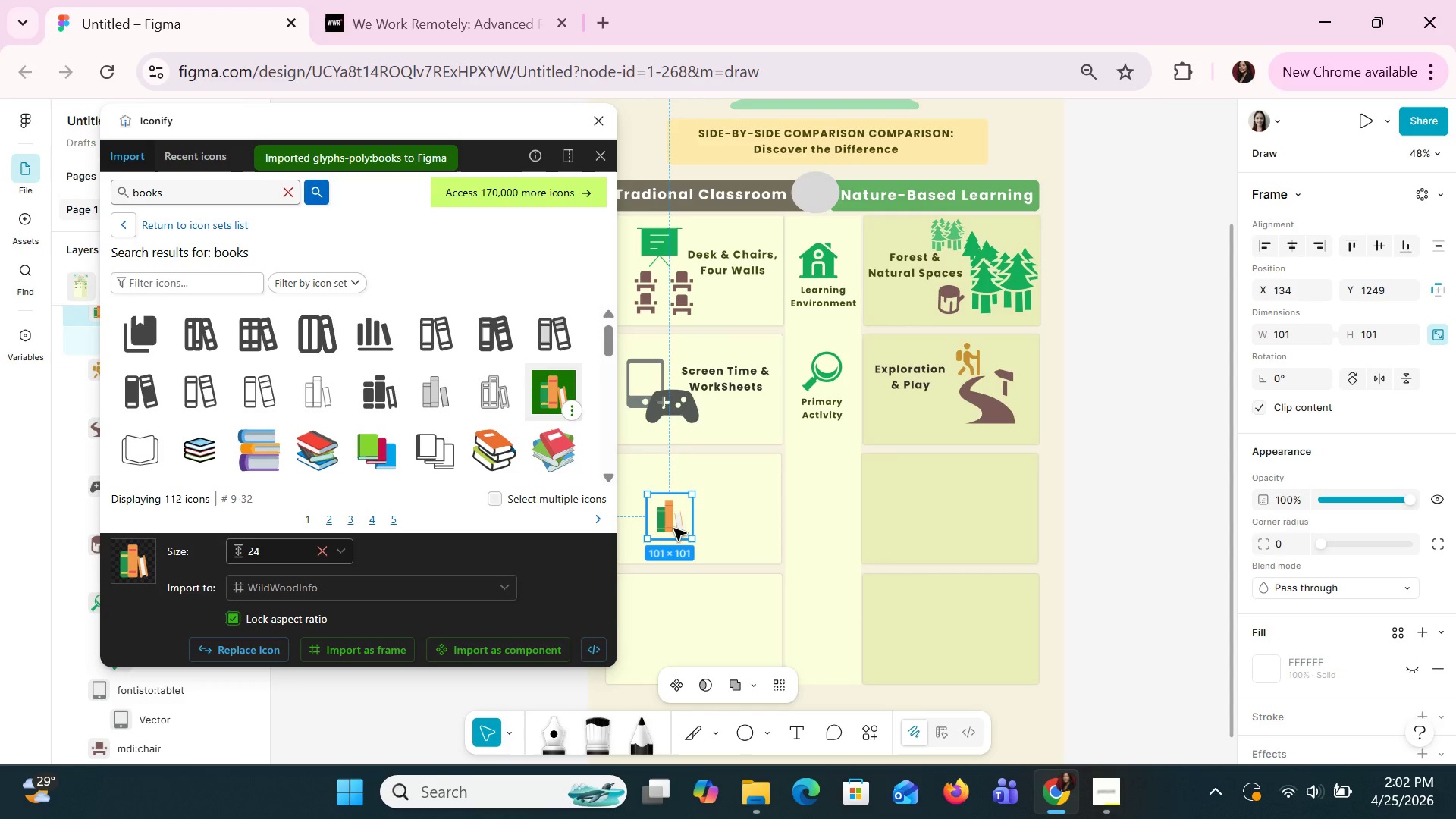 
left_click_drag(start_coordinate=[672, 526], to_coordinate=[658, 506])
 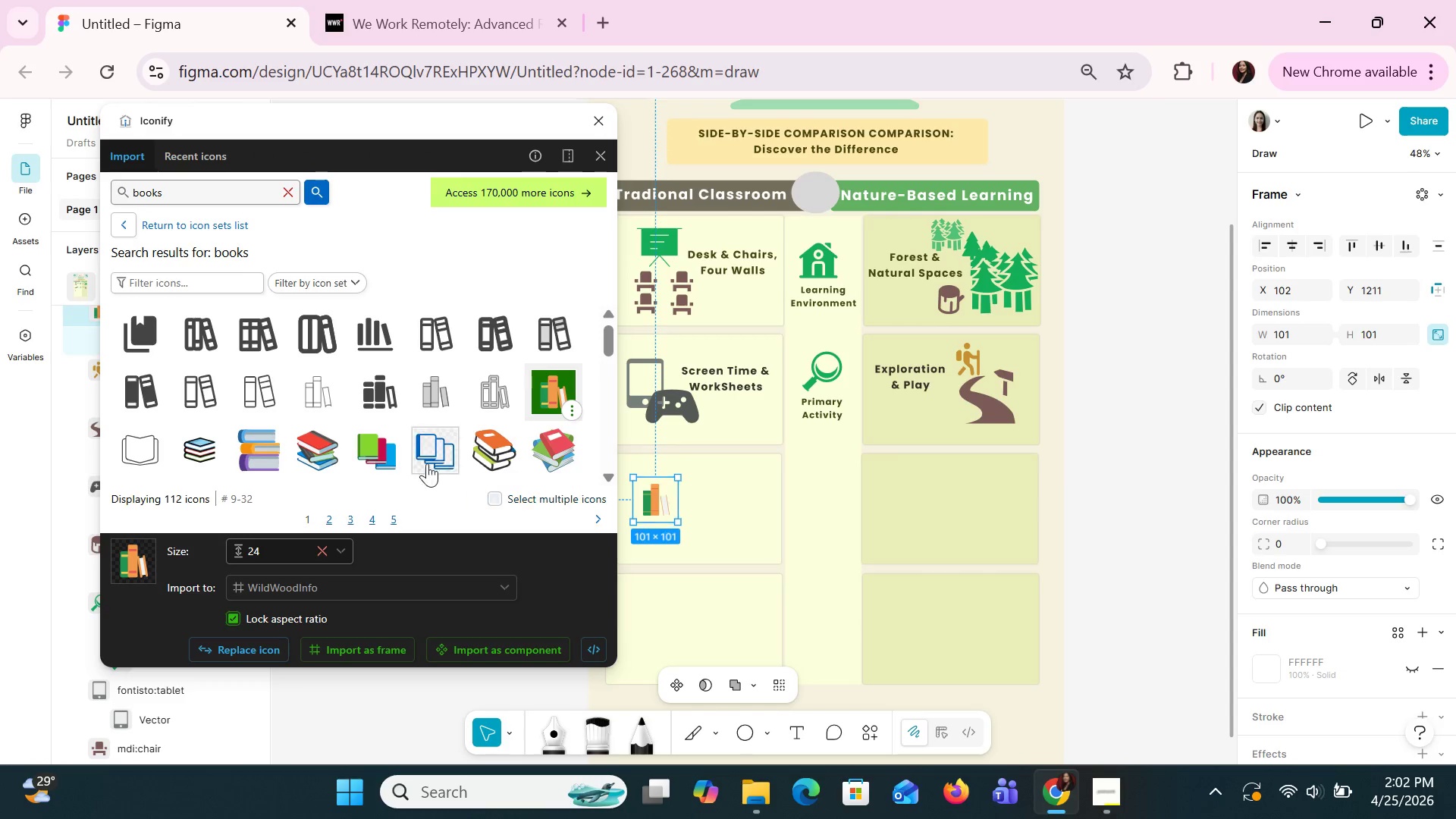 
scroll: coordinate [351, 391], scroll_direction: up, amount: 3.0
 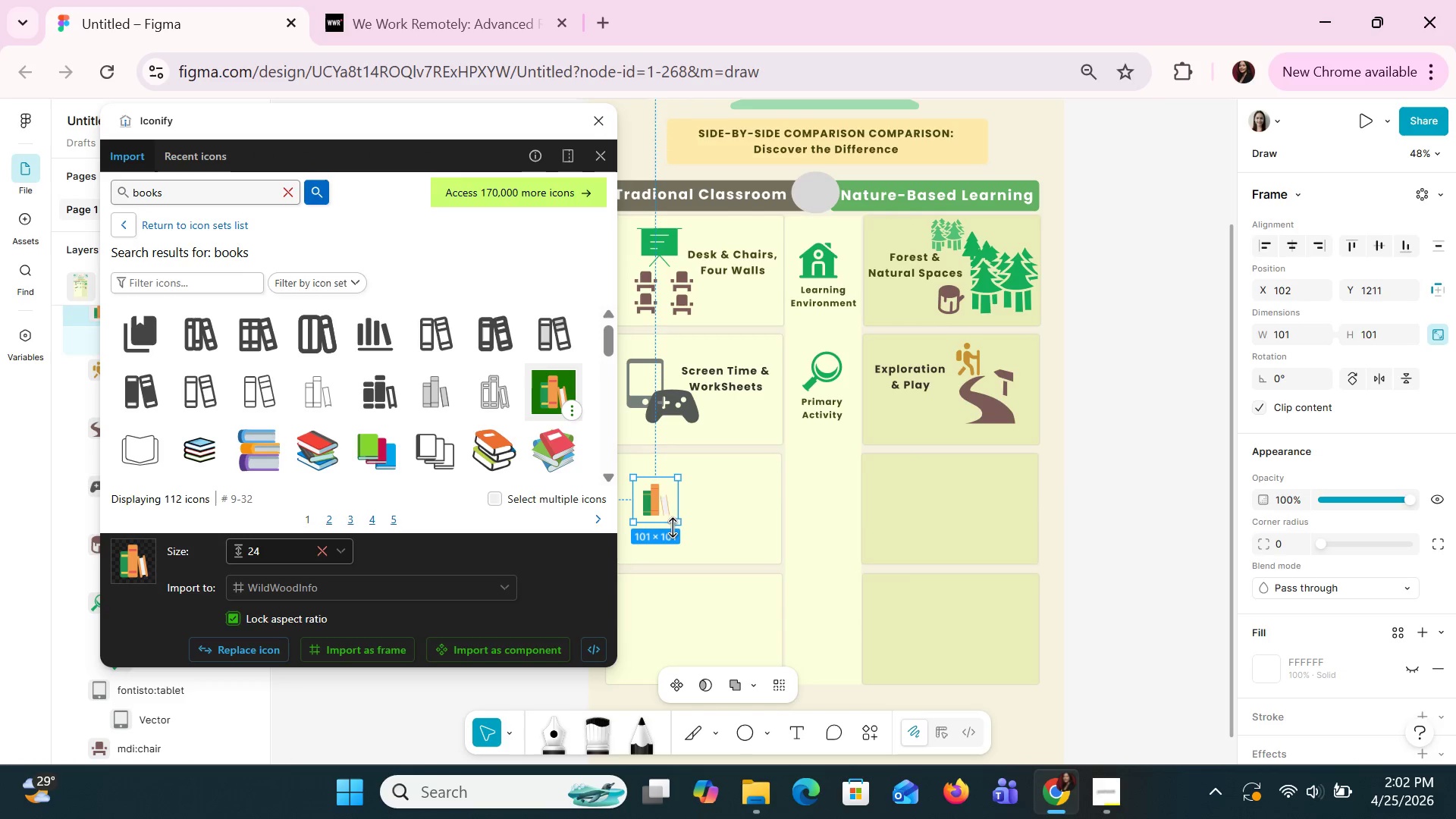 
left_click_drag(start_coordinate=[676, 524], to_coordinate=[687, 532])
 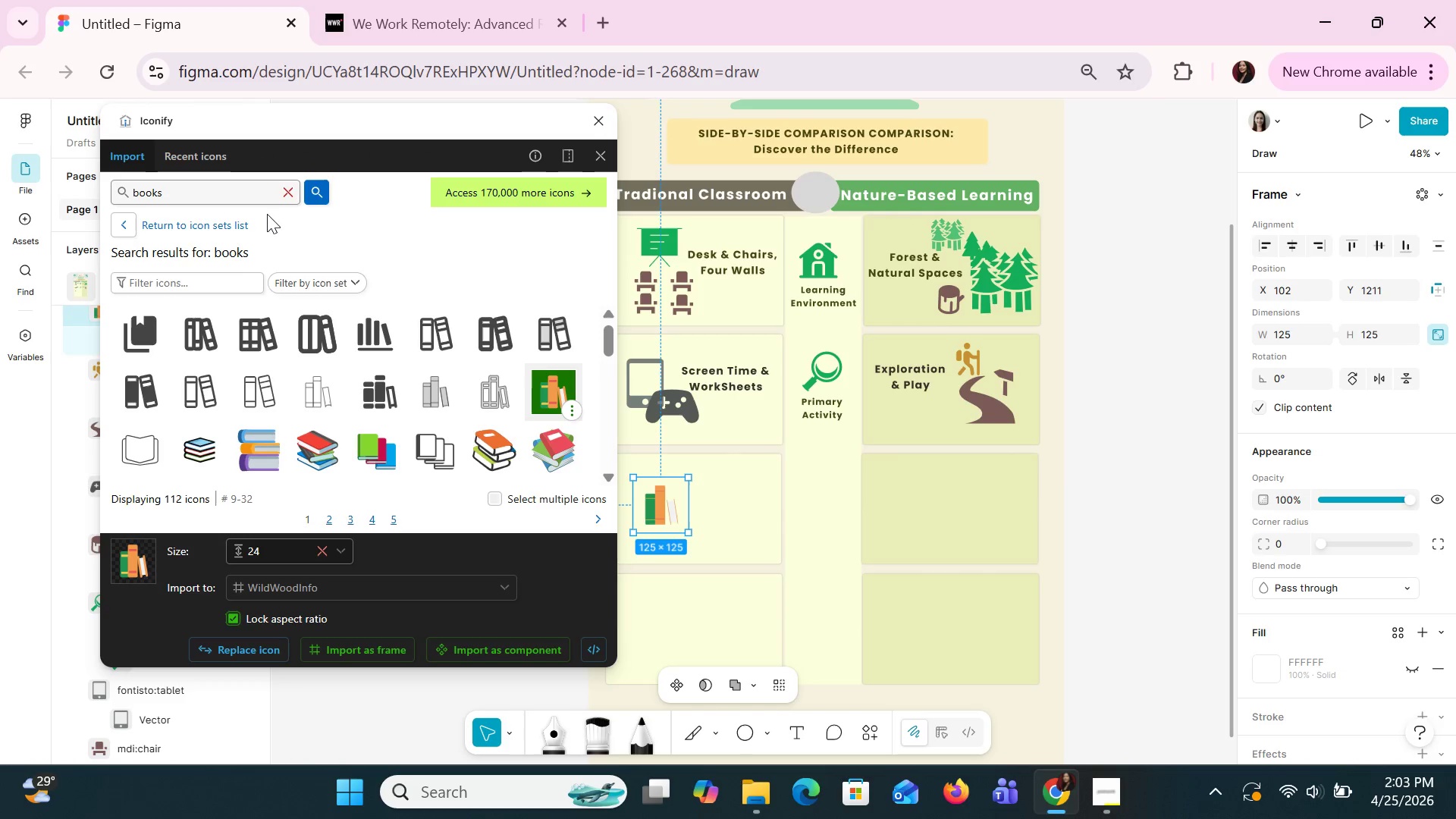 
left_click([292, 198])
 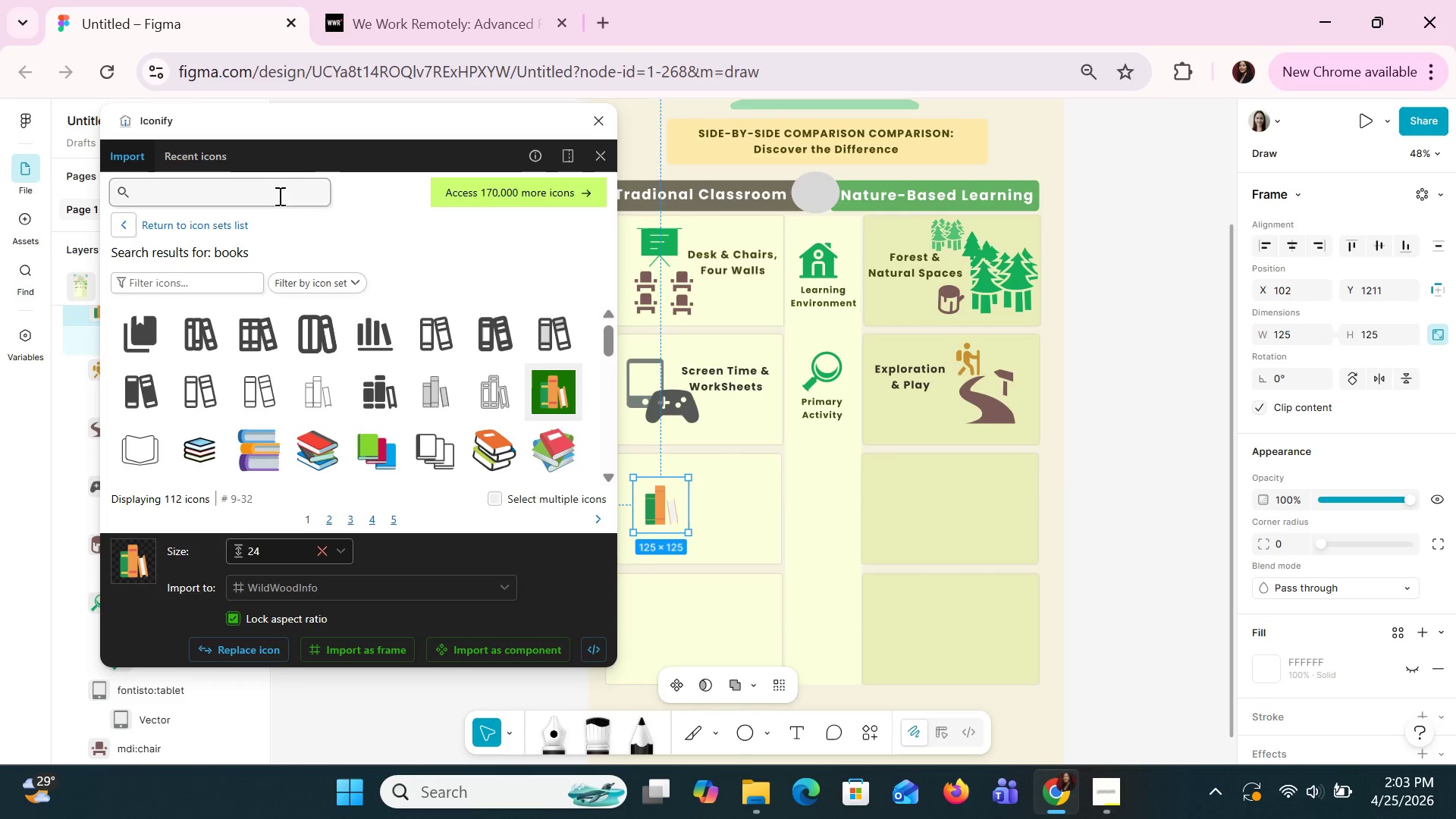 
type(pencil)
 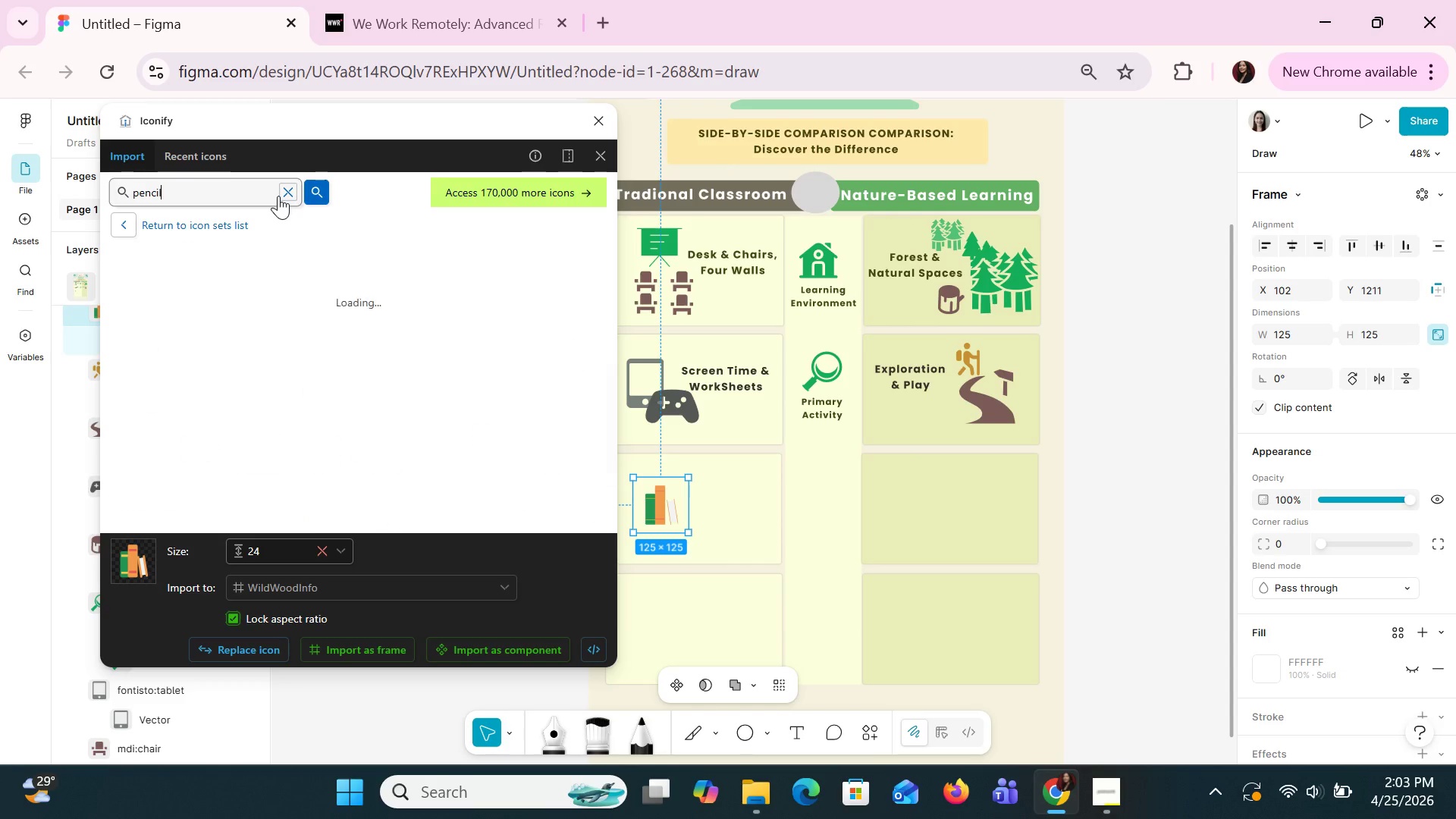 
key(Enter)
 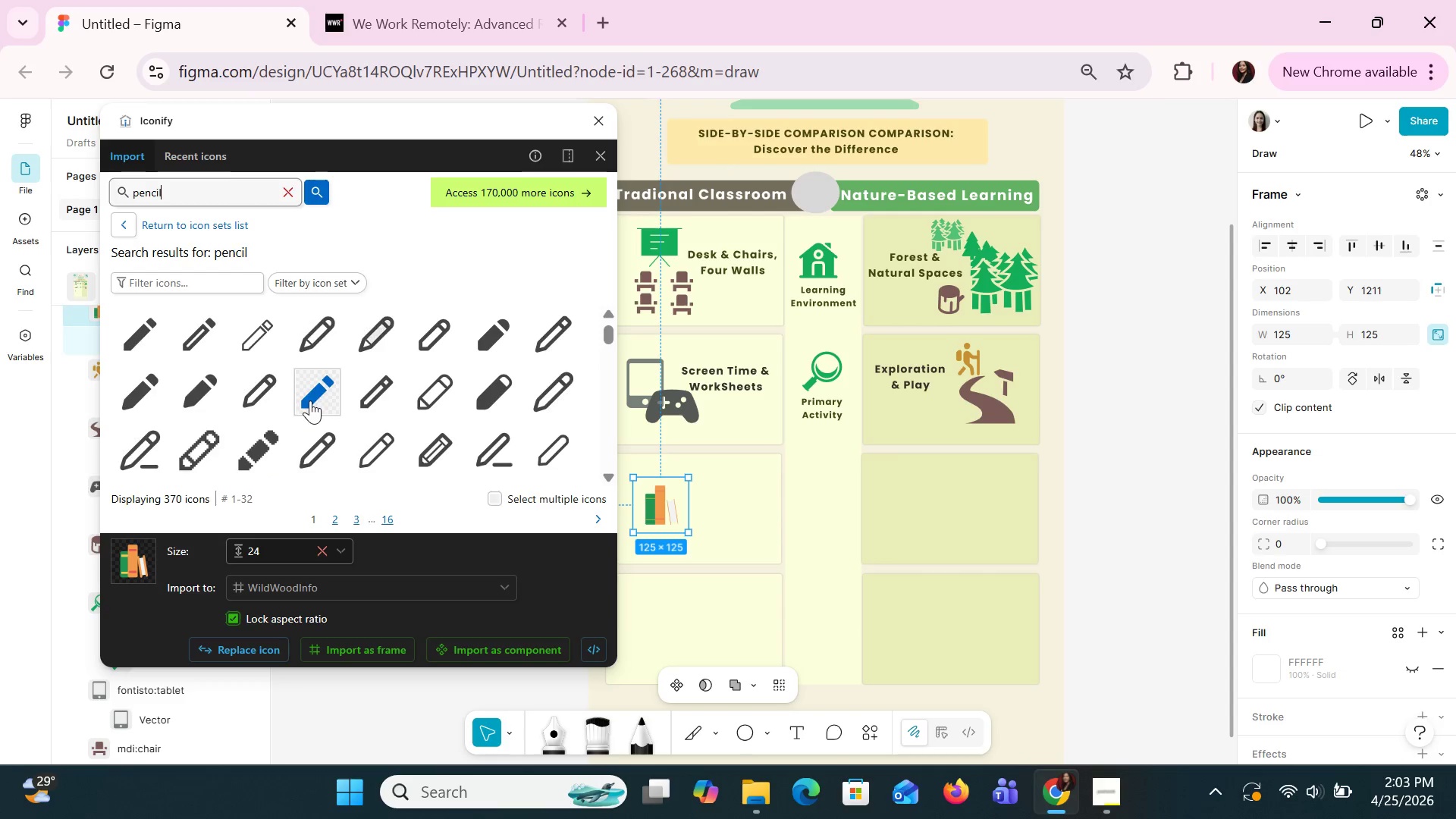 
scroll: coordinate [356, 408], scroll_direction: down, amount: 5.0
 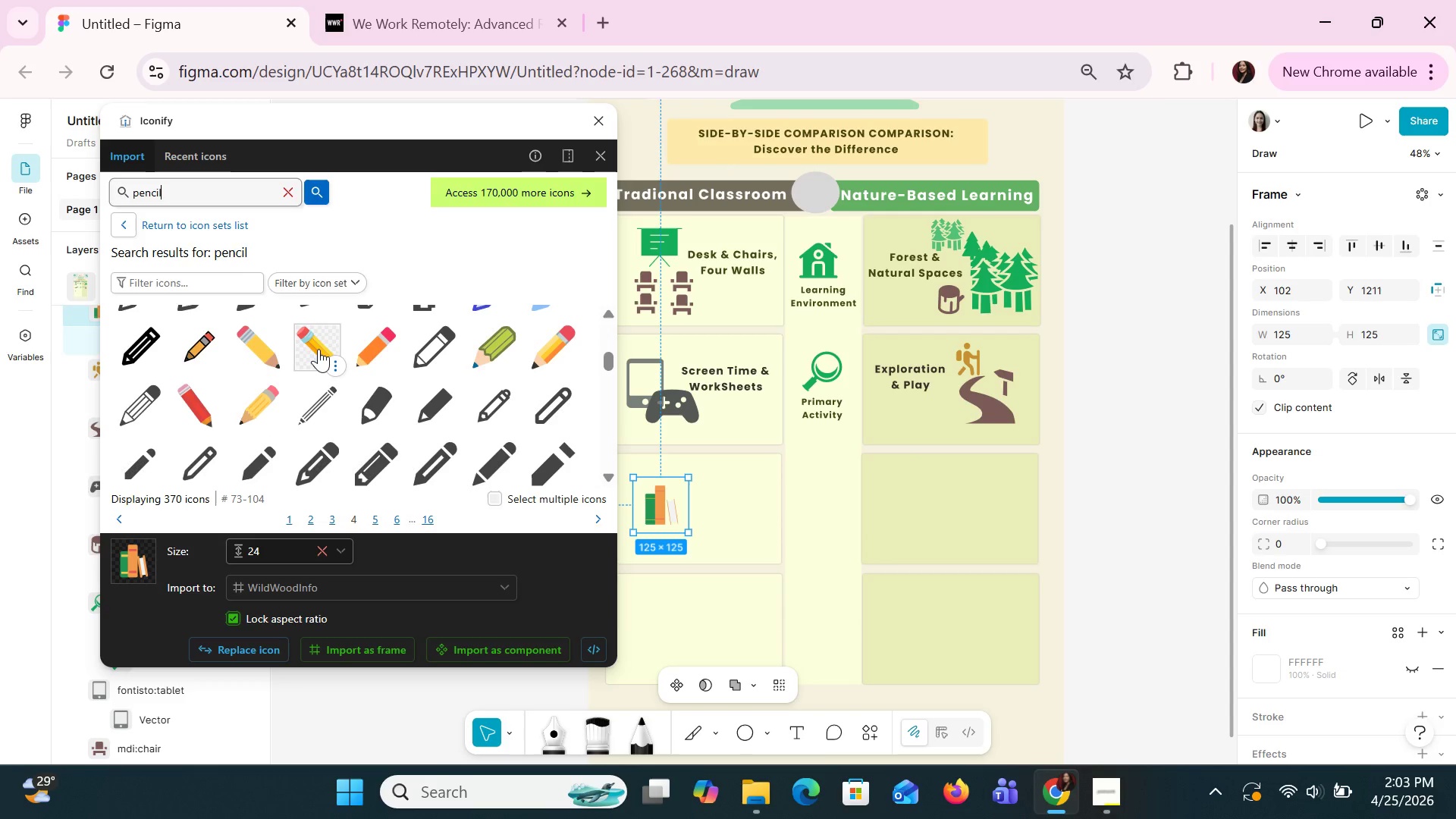 
left_click([318, 349])
 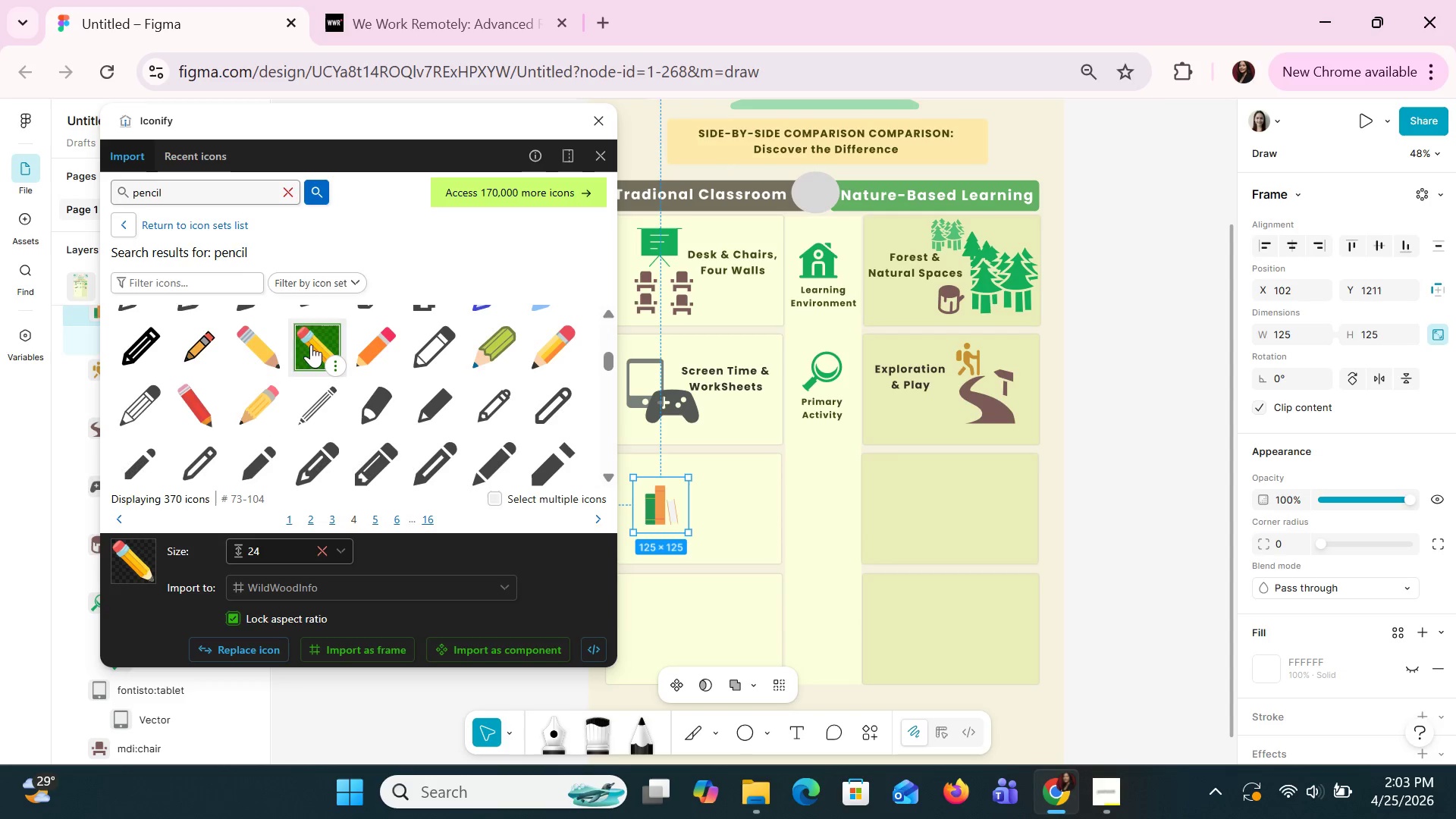 
left_click_drag(start_coordinate=[309, 344], to_coordinate=[708, 498])
 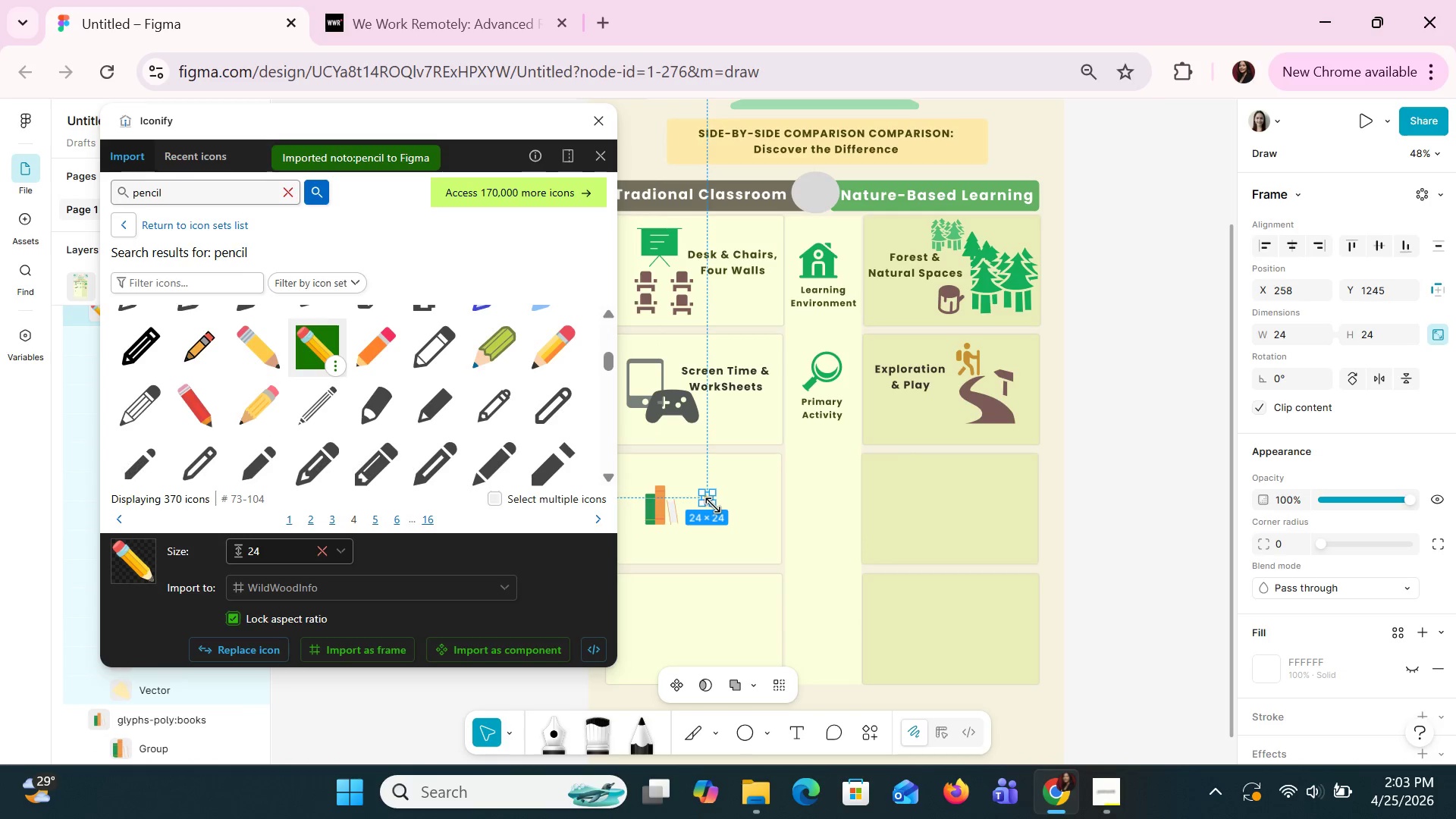 
left_click_drag(start_coordinate=[713, 506], to_coordinate=[742, 535])
 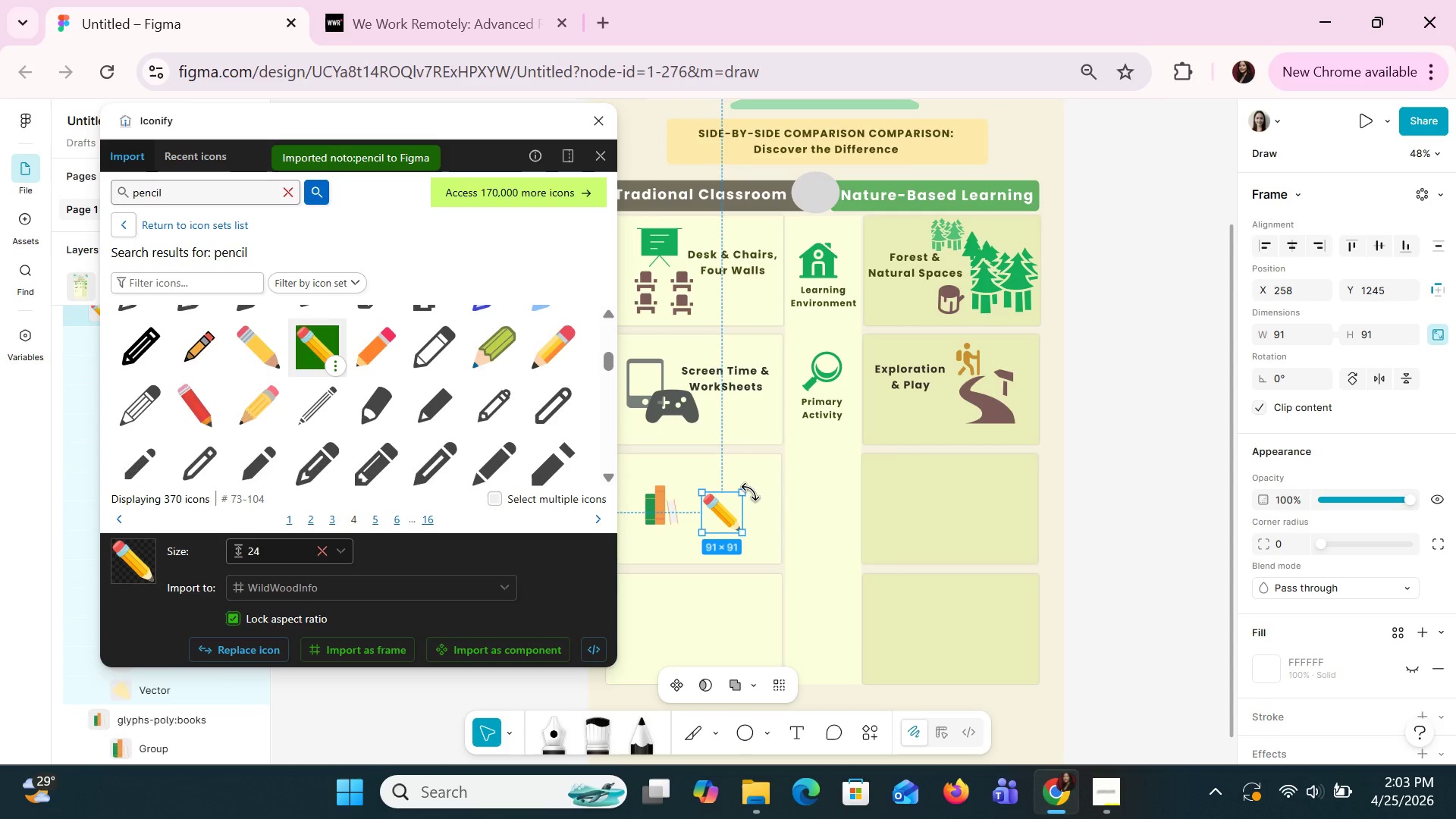 
right_click([751, 491])
 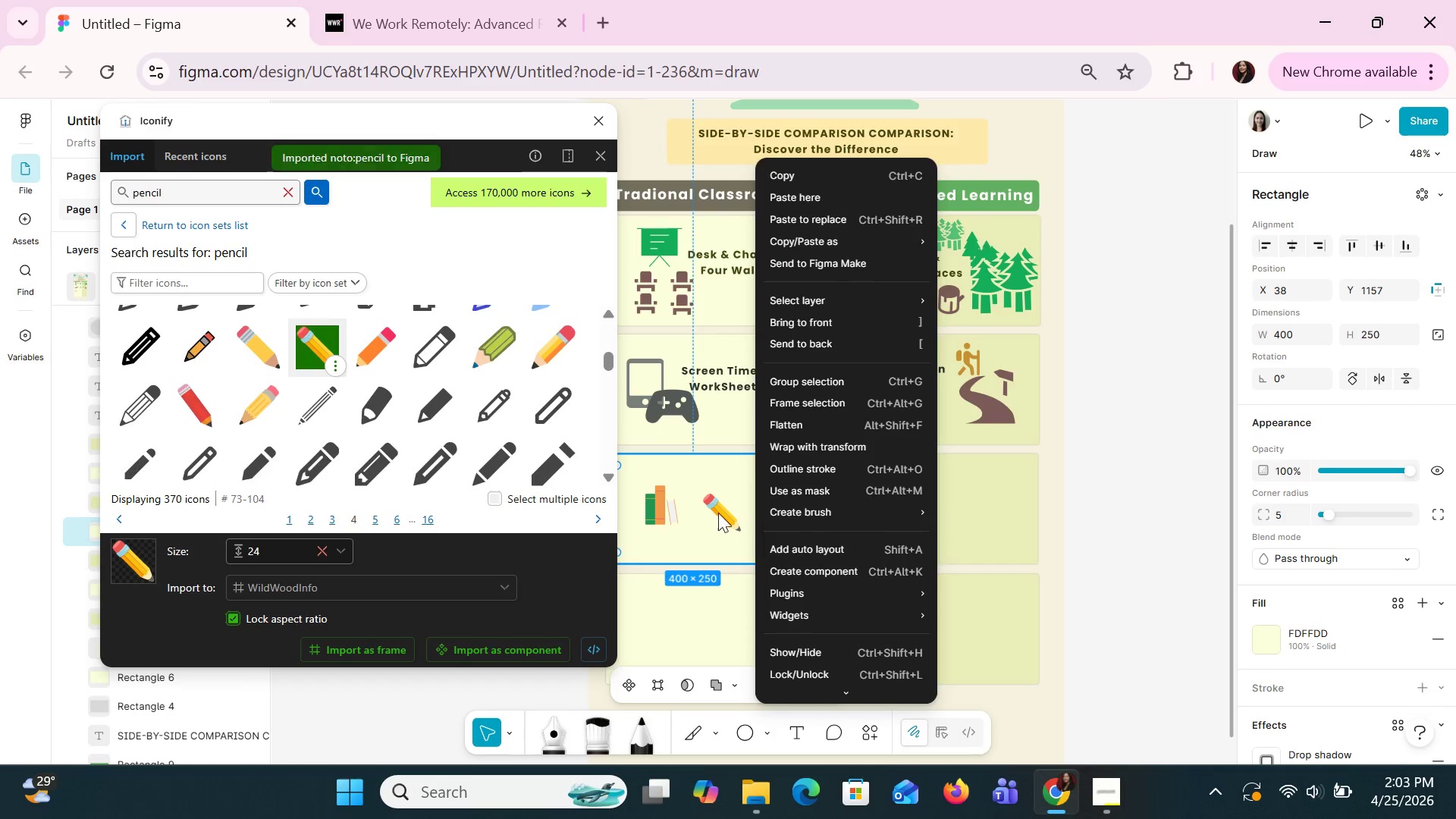 
left_click([714, 517])
 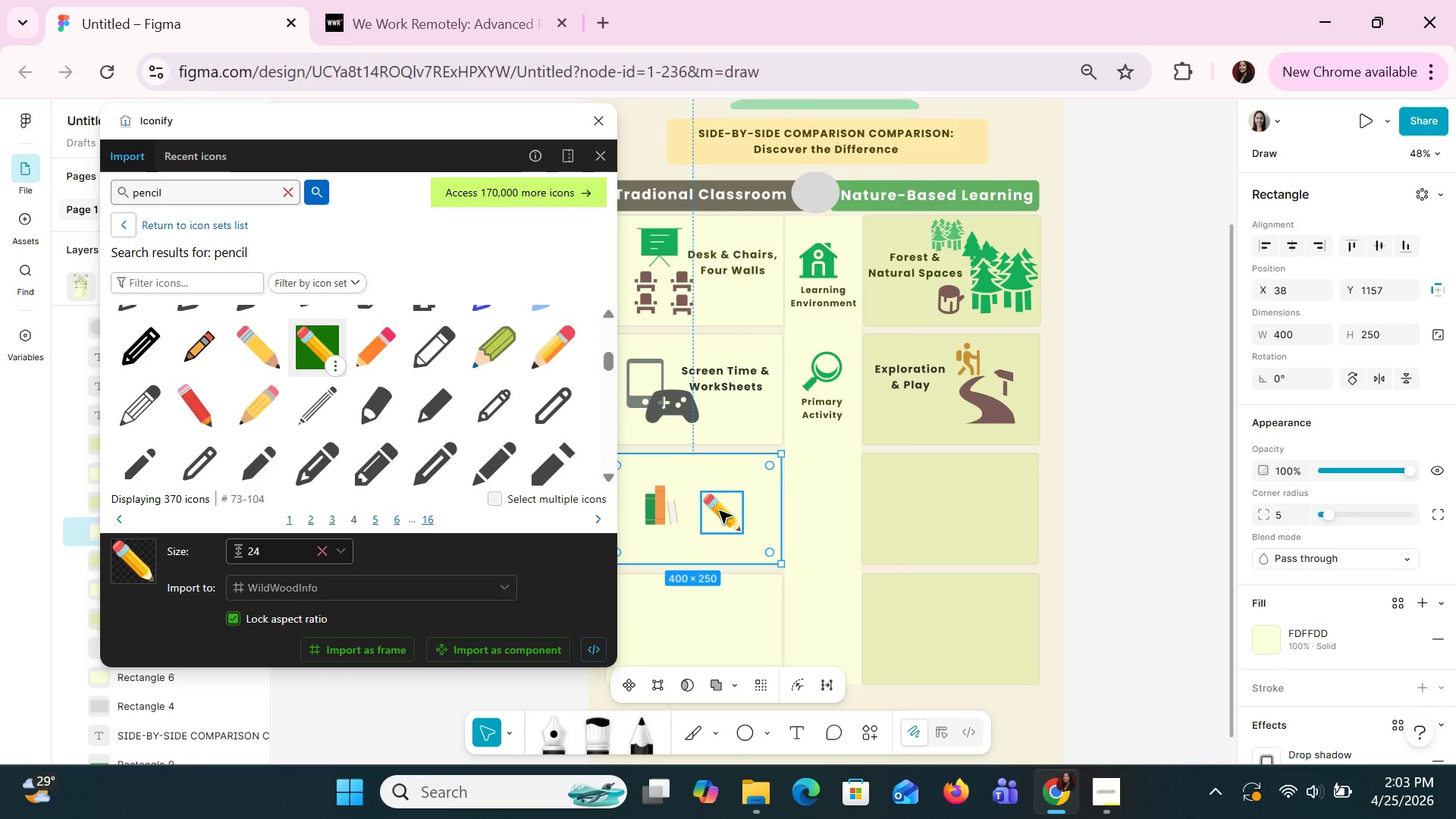 
right_click([719, 510])
 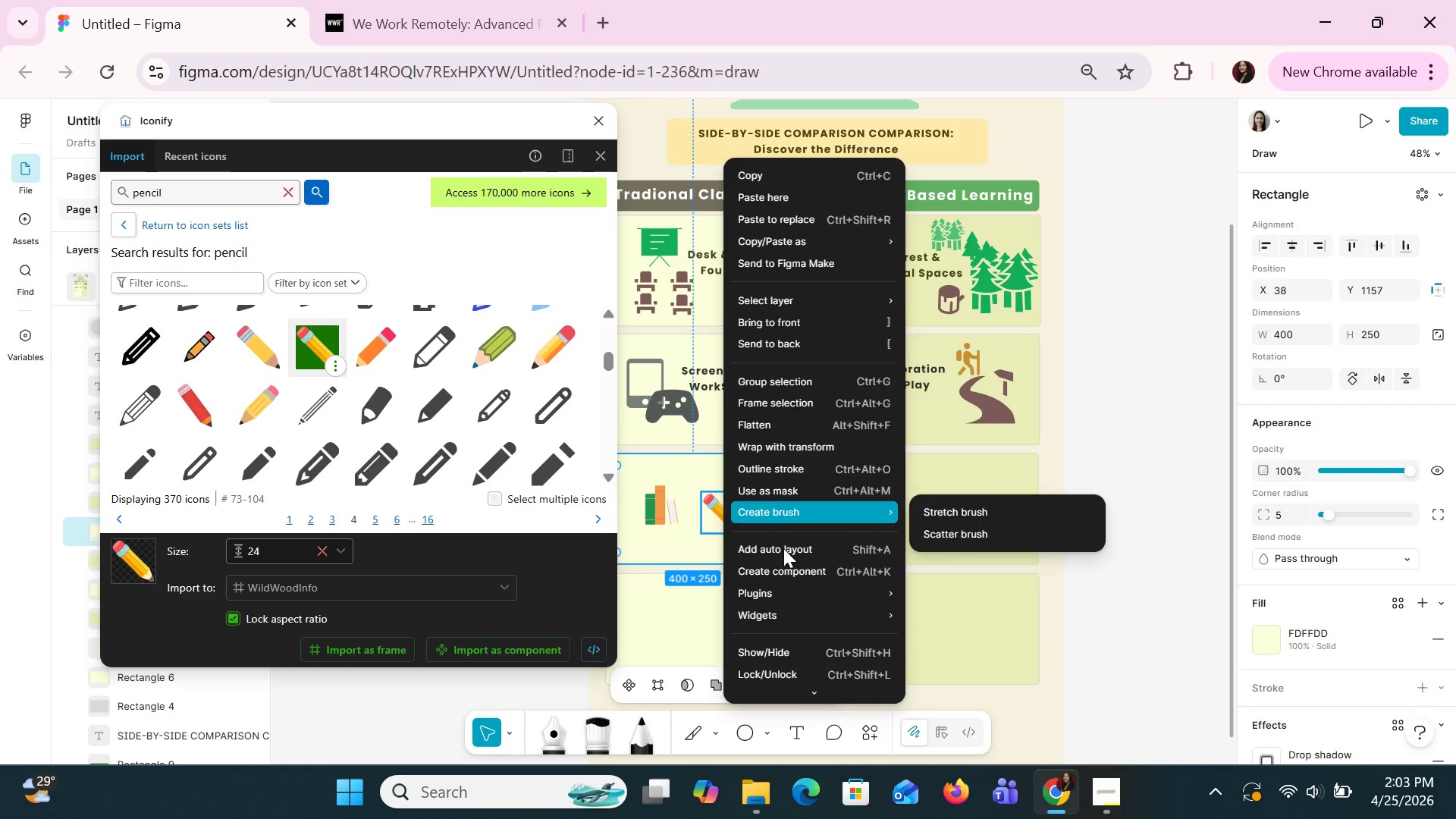 
scroll: coordinate [804, 604], scroll_direction: down, amount: 2.0
 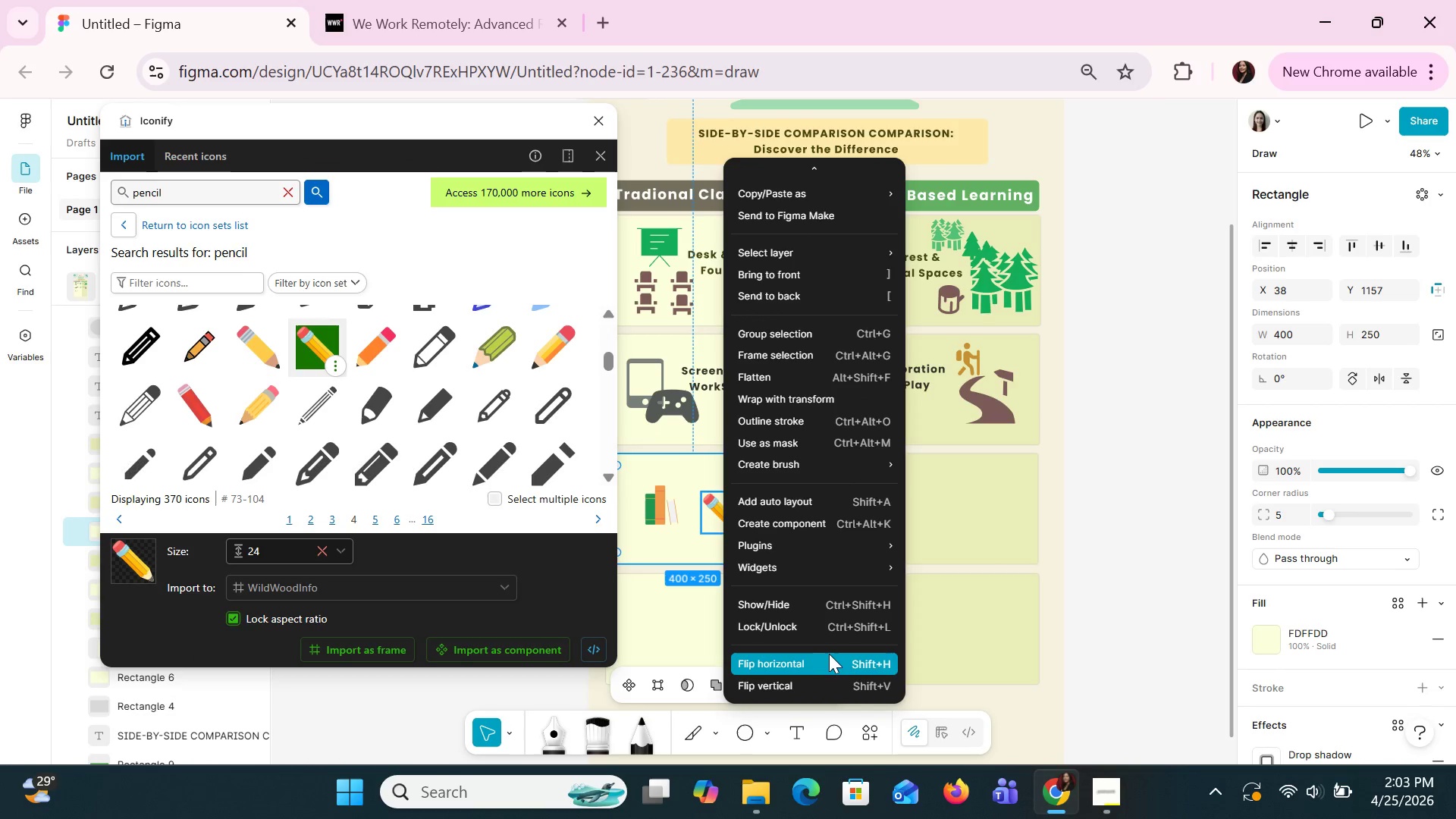 
left_click([830, 657])
 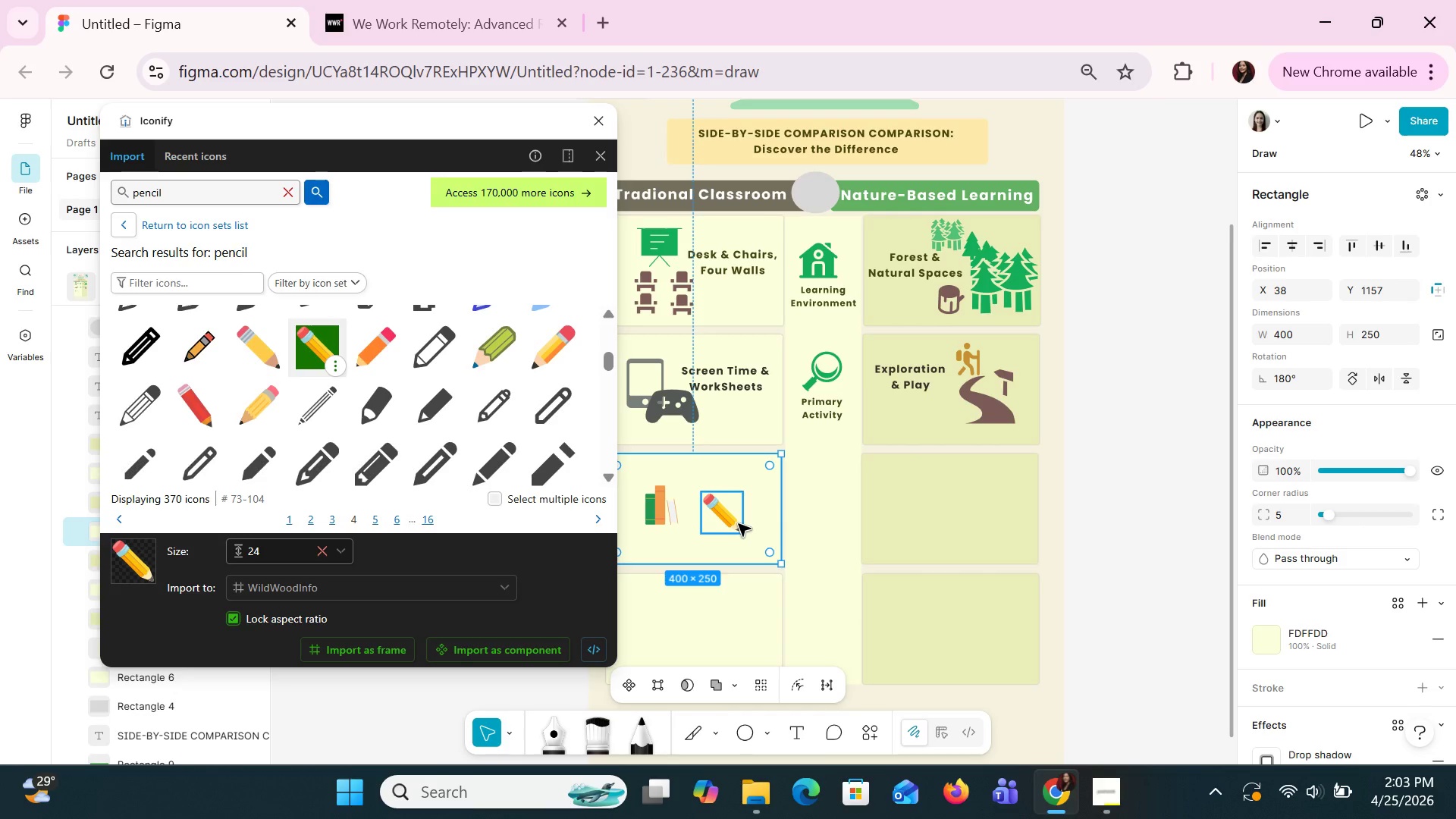 
key(Control+Z)
 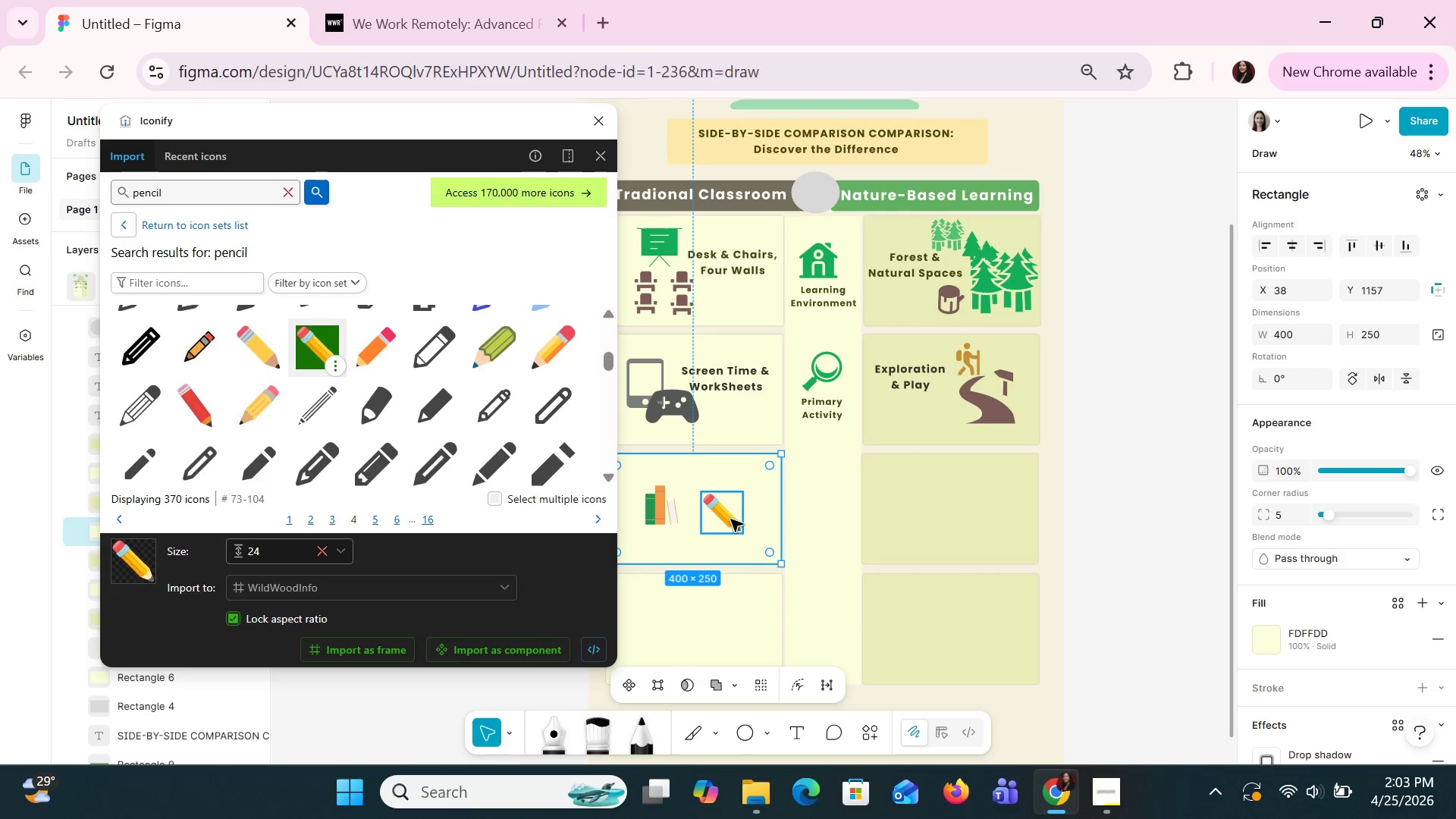 
left_click([730, 519])
 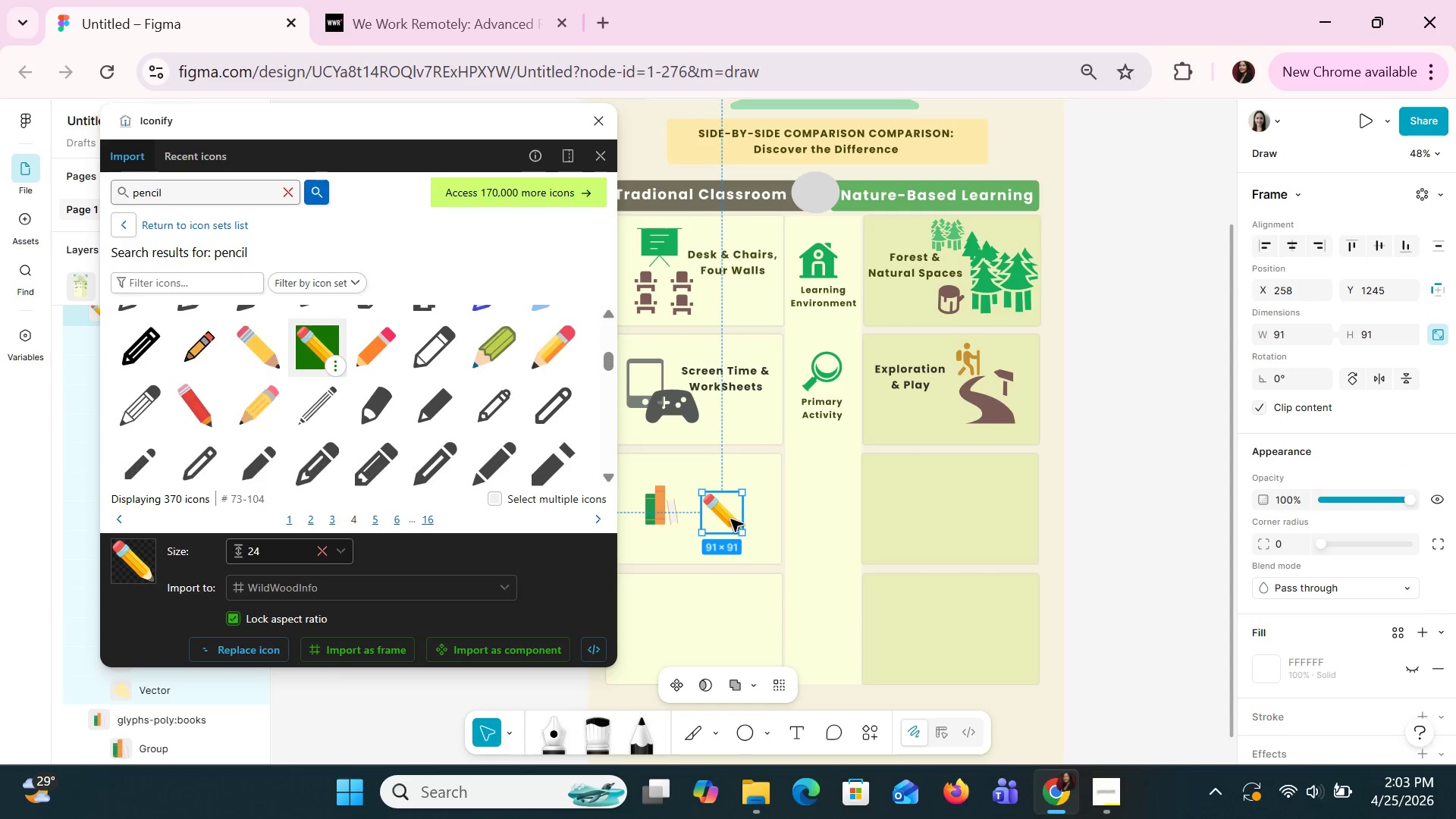 
right_click([730, 519])
 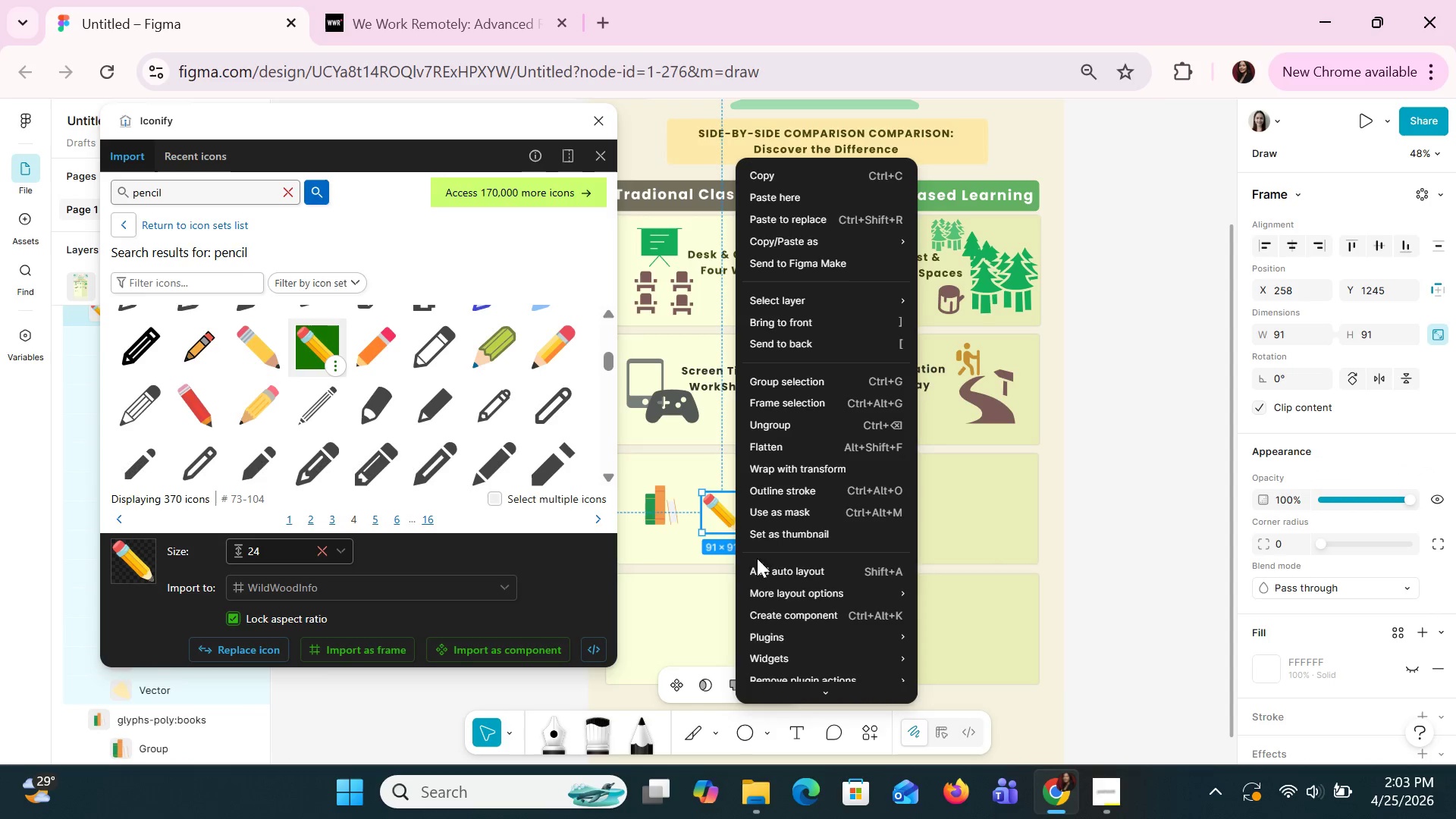 
scroll: coordinate [823, 621], scroll_direction: down, amount: 3.0
 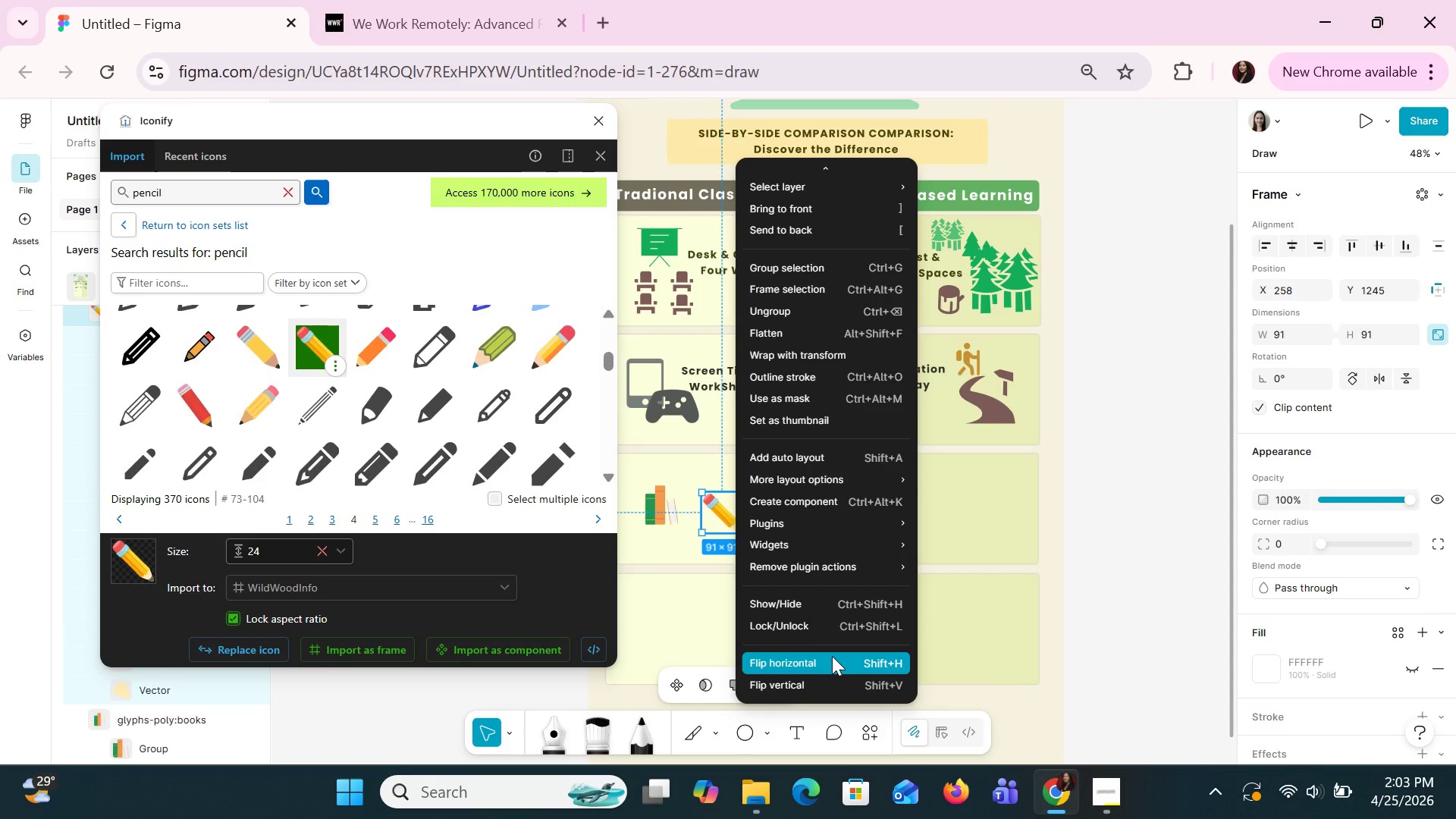 
left_click([832, 656])
 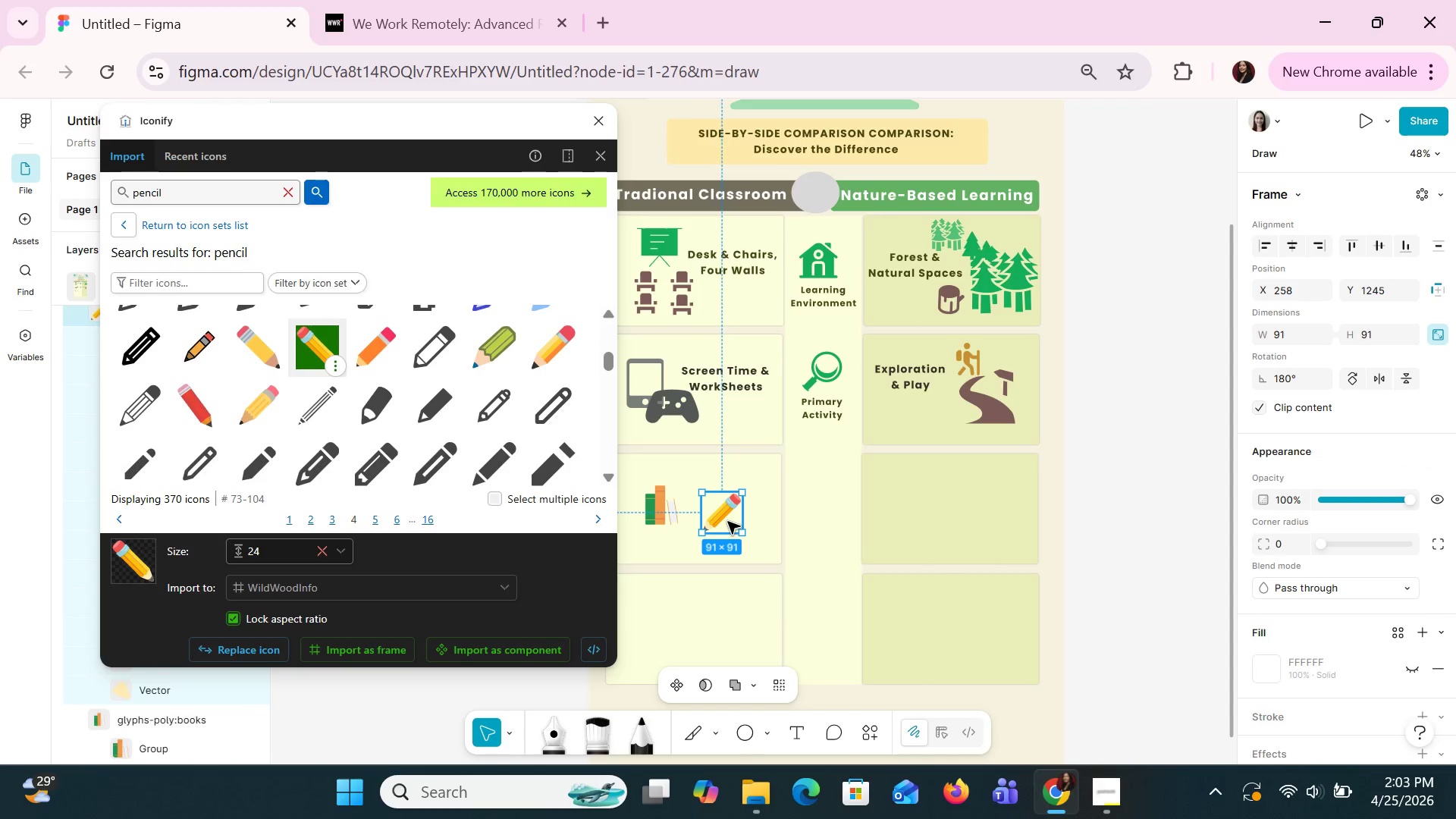 
left_click_drag(start_coordinate=[723, 521], to_coordinate=[723, 507])
 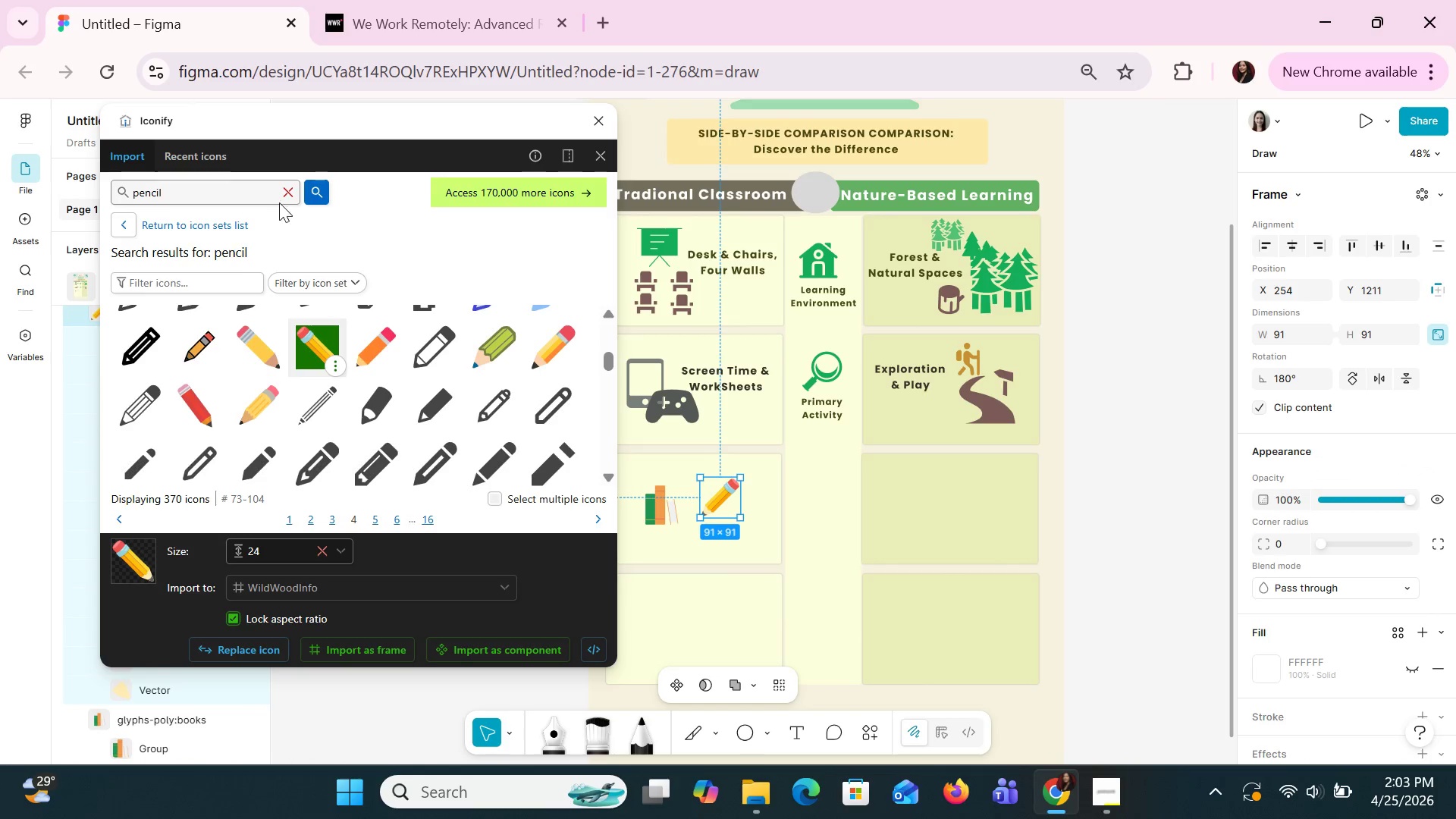 
left_click([283, 193])
 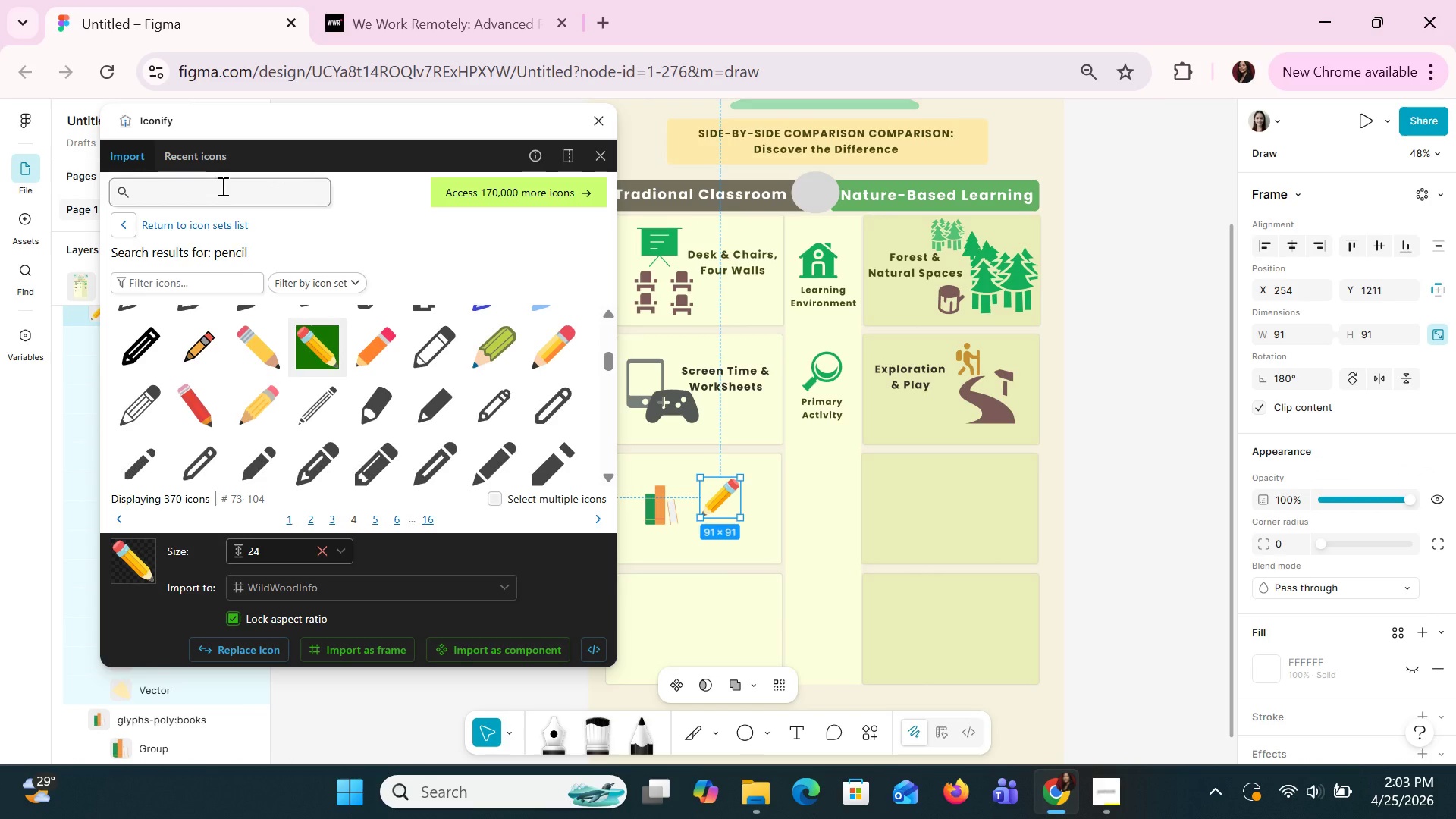 
type(bok)
key(Backspace)
type(oks)
 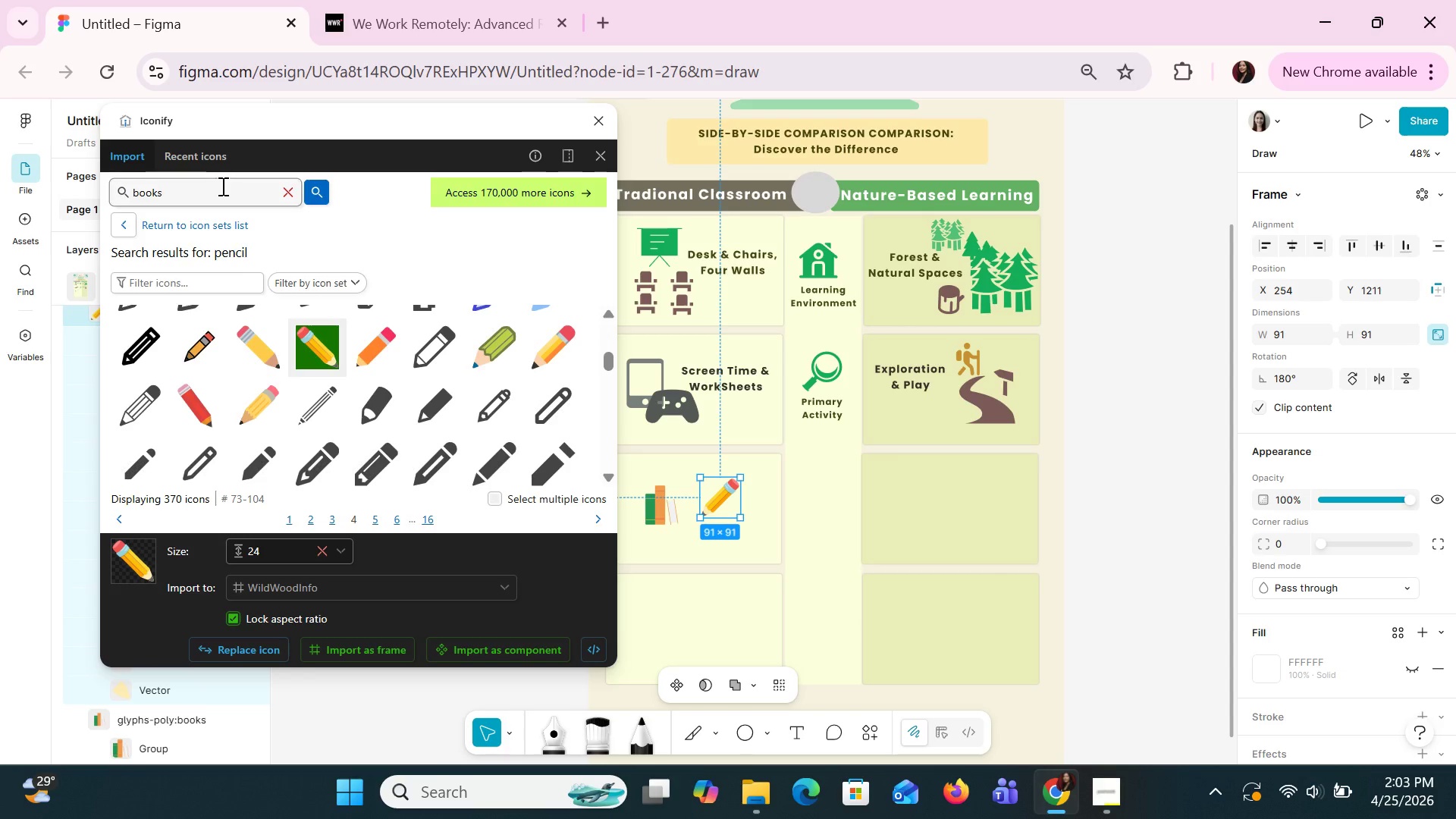 
key(Enter)
 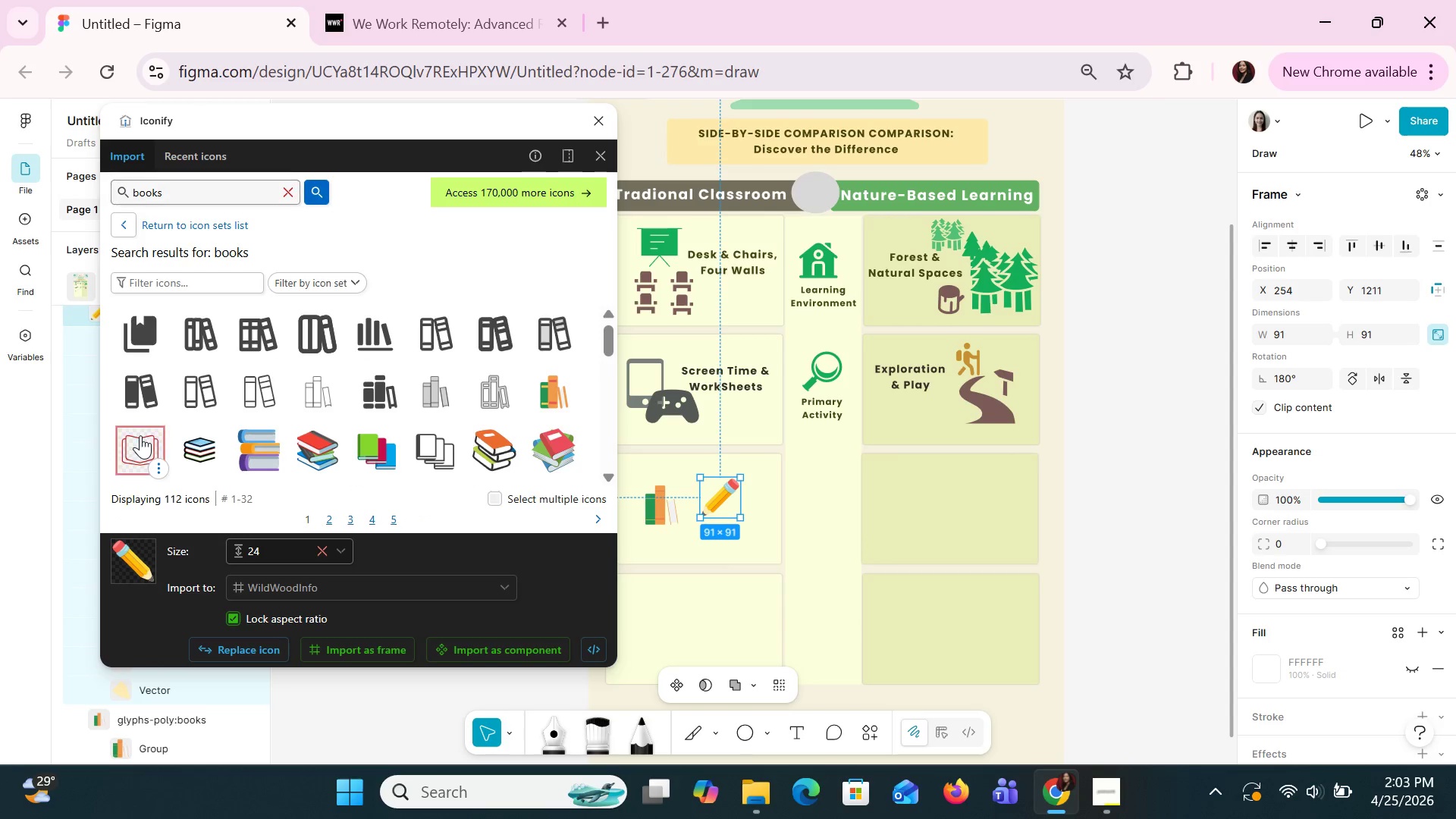 
left_click([140, 435])
 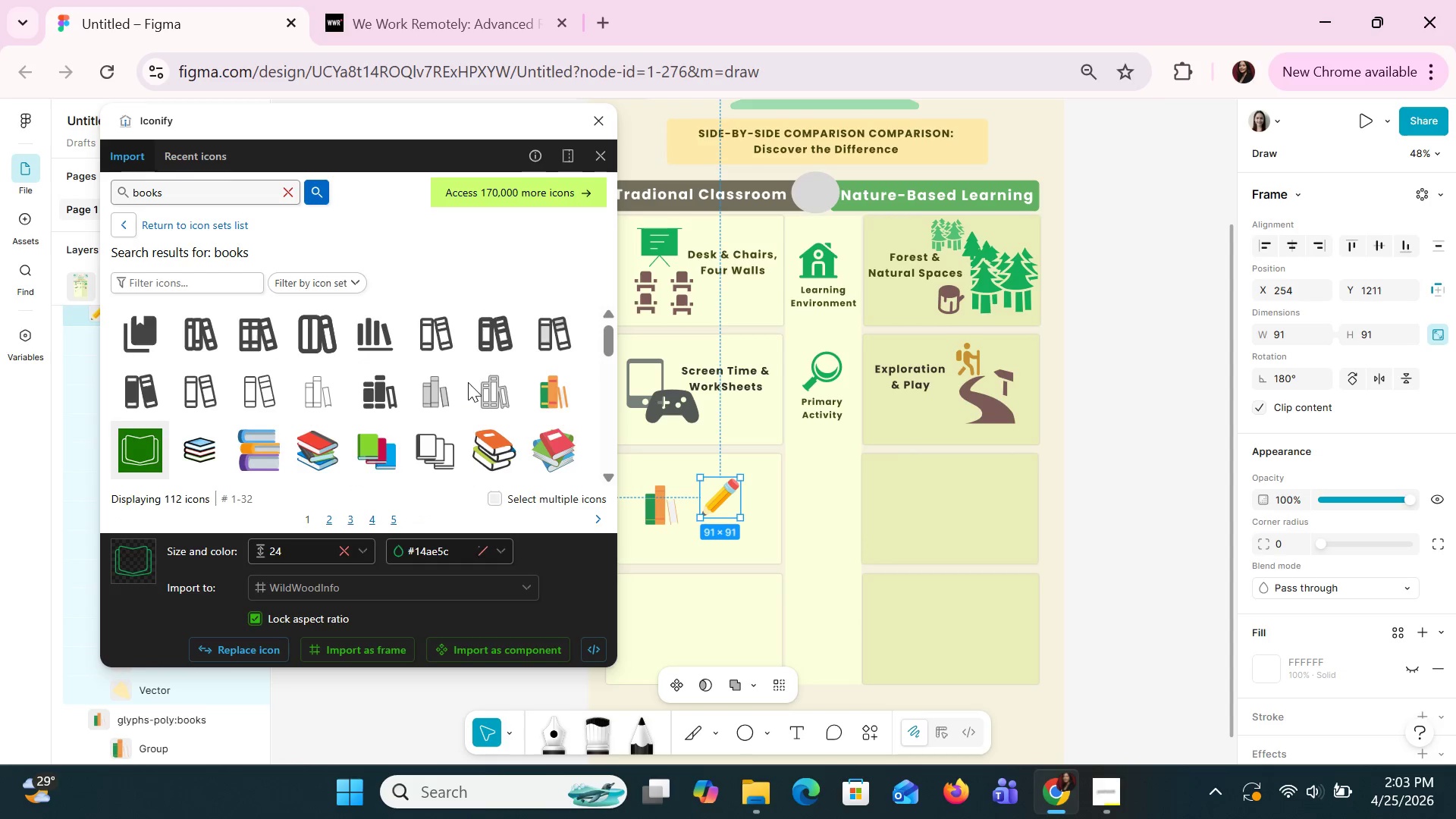 
scroll: coordinate [470, 388], scroll_direction: down, amount: 5.0
 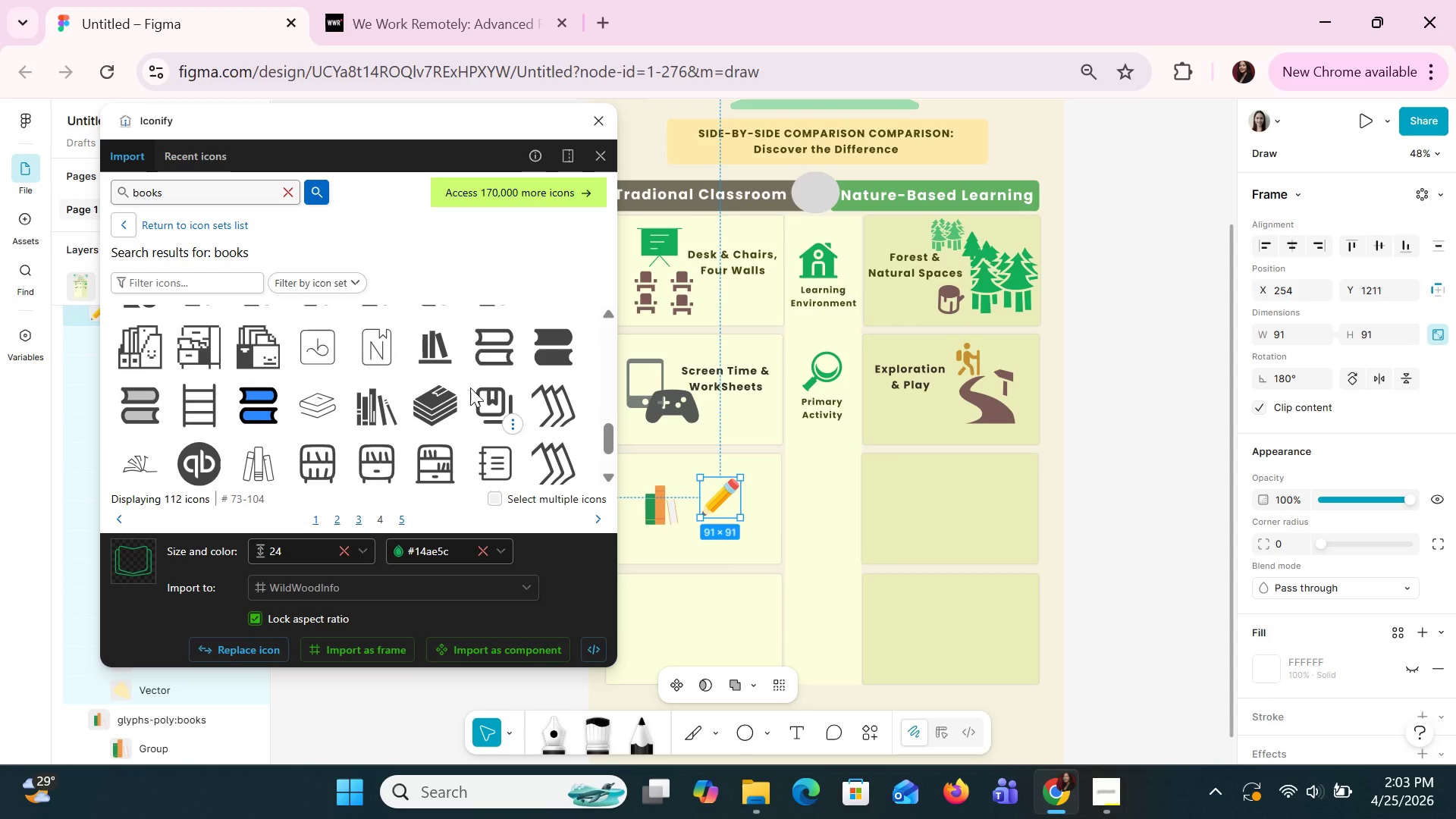 
scroll: coordinate [471, 388], scroll_direction: up, amount: 1.0
 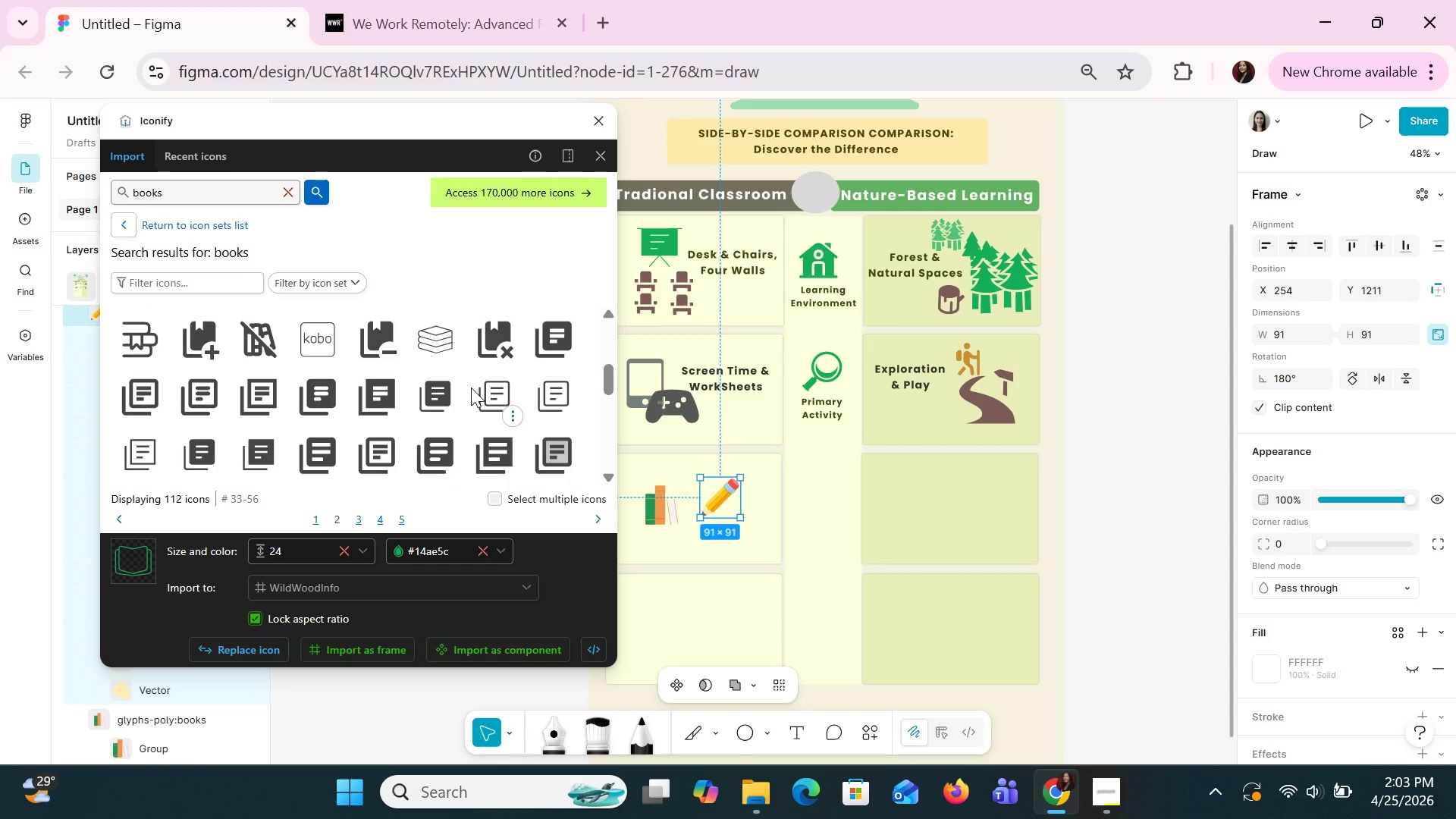 
scroll: coordinate [469, 391], scroll_direction: down, amount: 2.0
 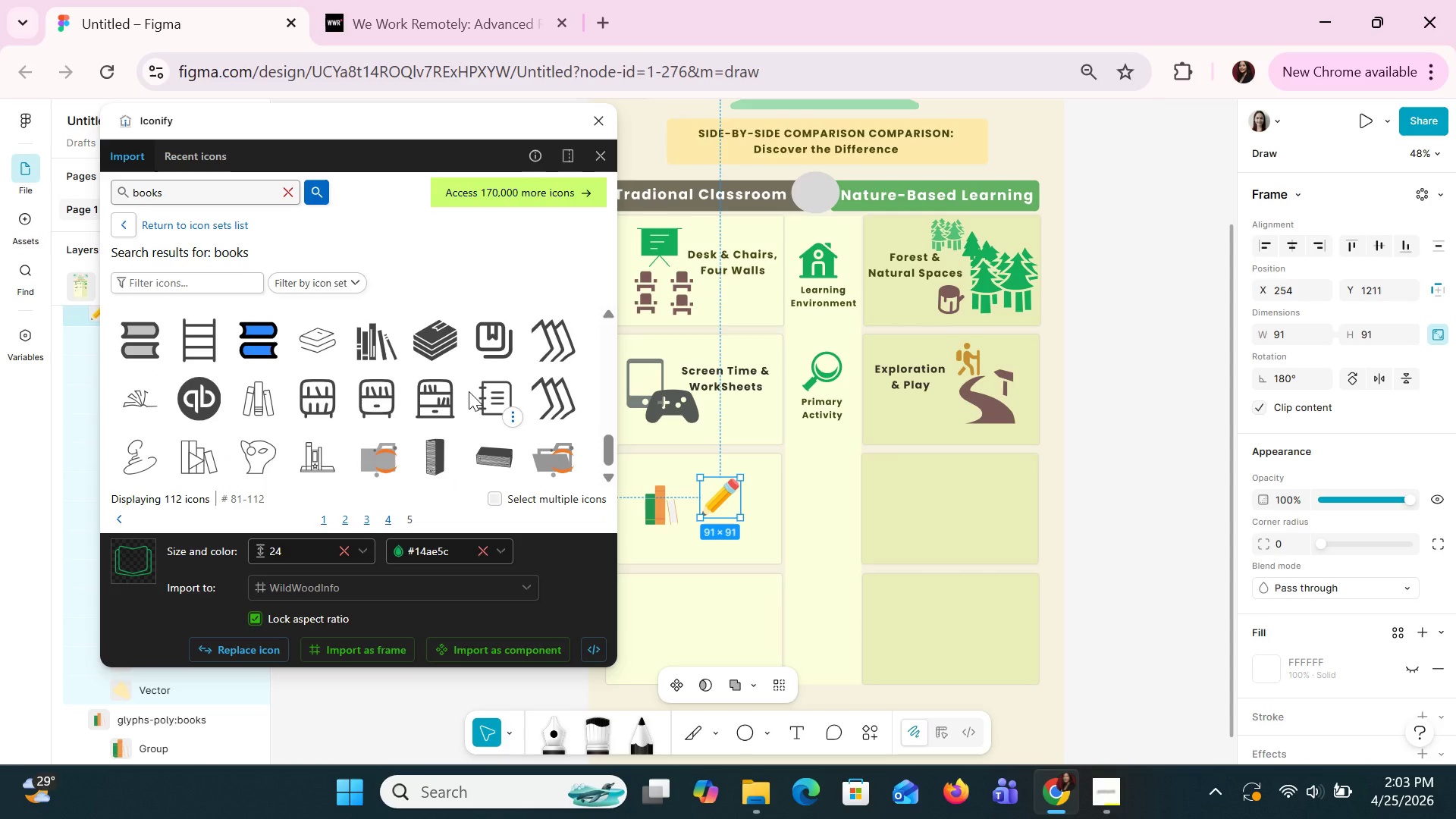 
scroll: coordinate [469, 391], scroll_direction: up, amount: 1.0
 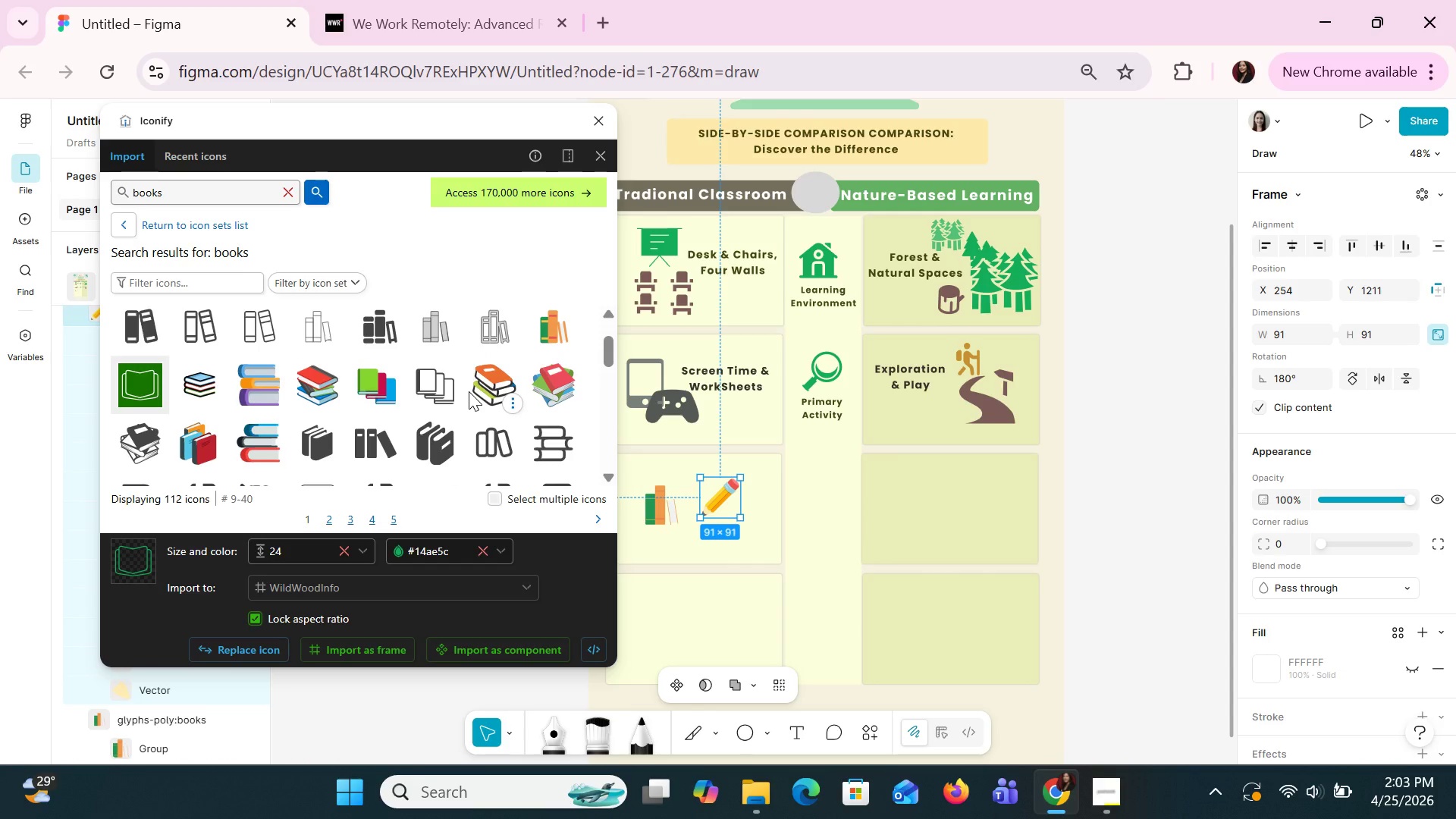 
left_click_drag(start_coordinate=[130, 374], to_coordinate=[670, 491])
 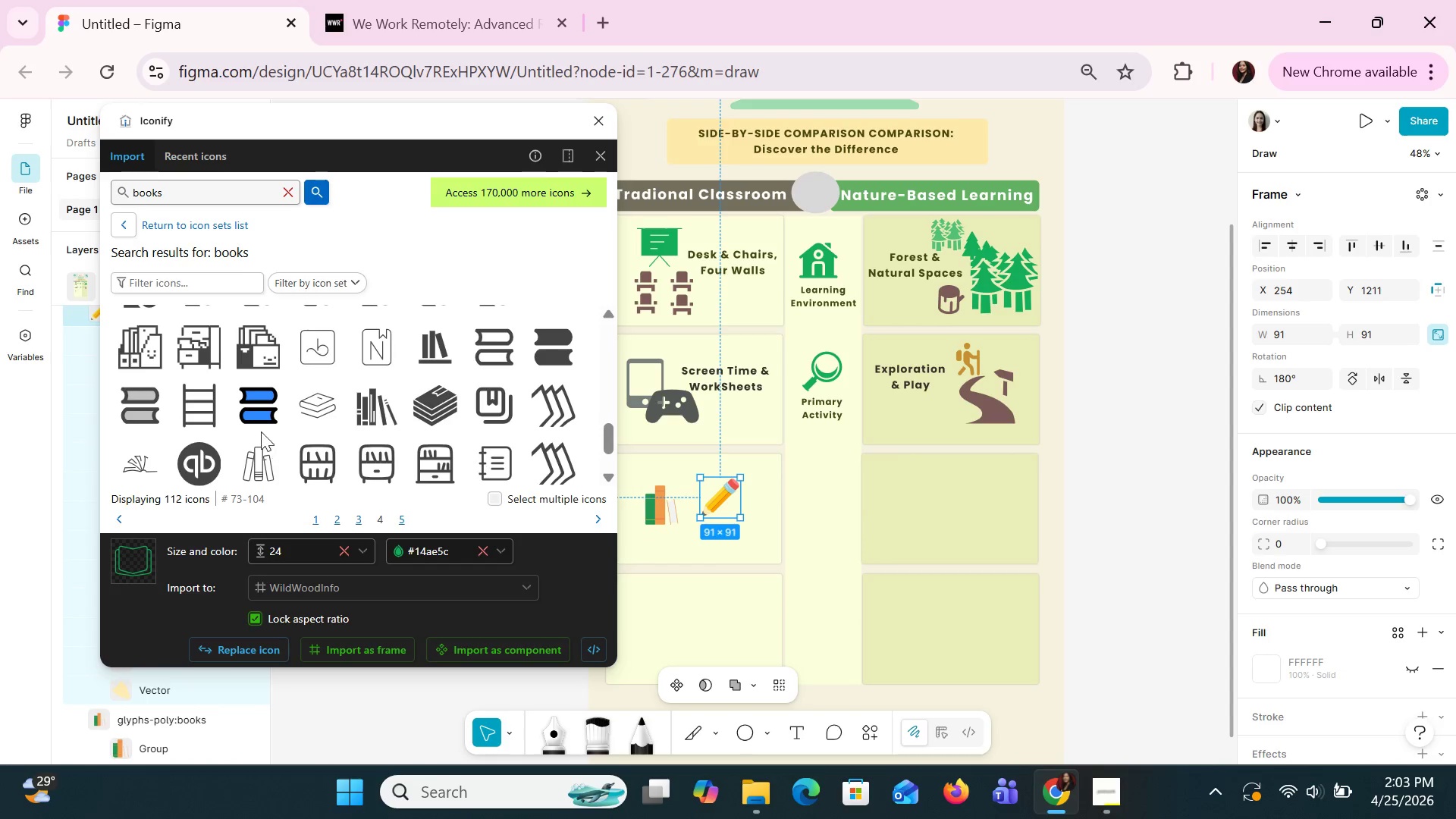 
scroll: coordinate [231, 479], scroll_direction: up, amount: 3.0
 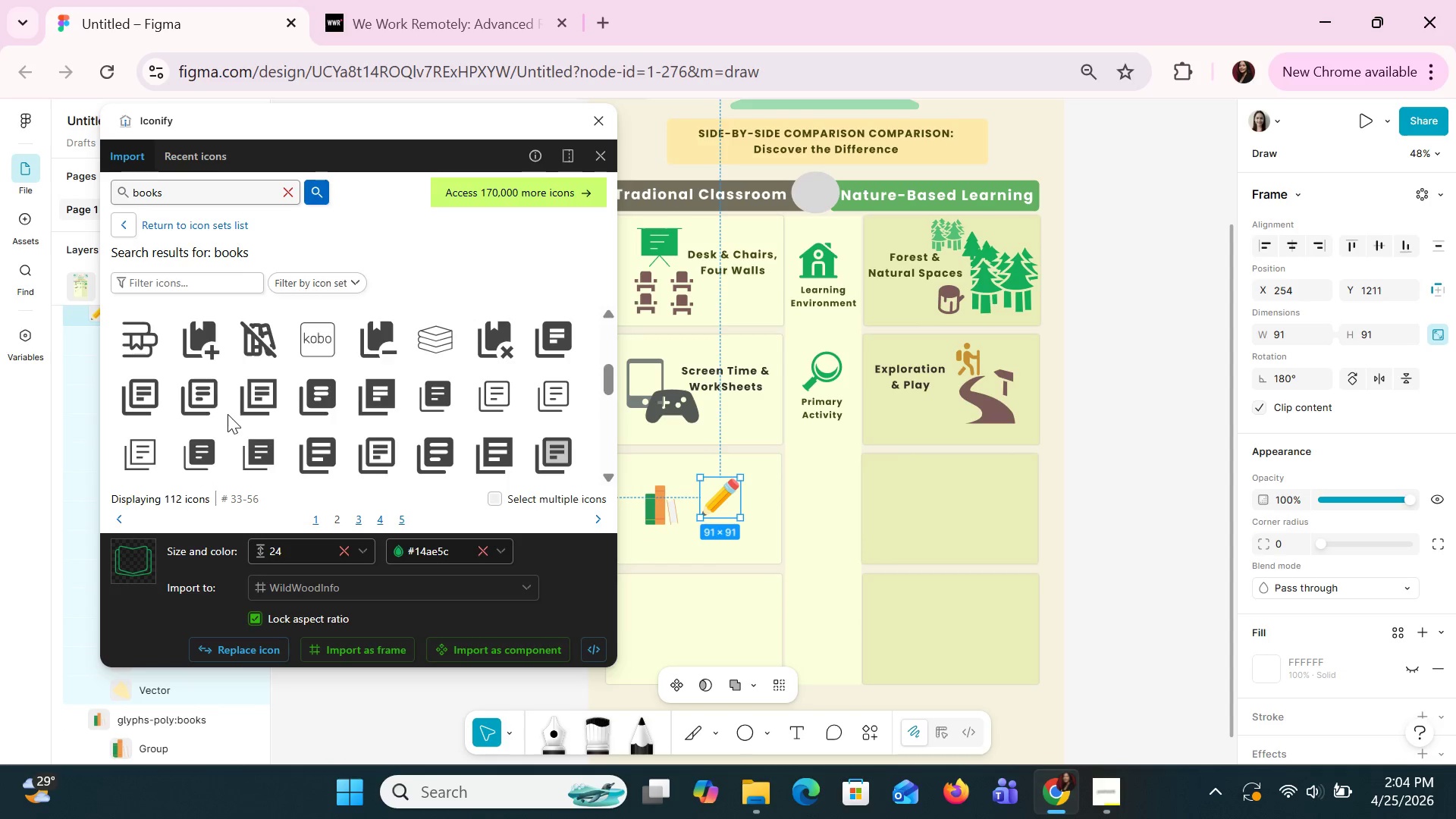 
scroll: coordinate [228, 405], scroll_direction: down, amount: 1.0
 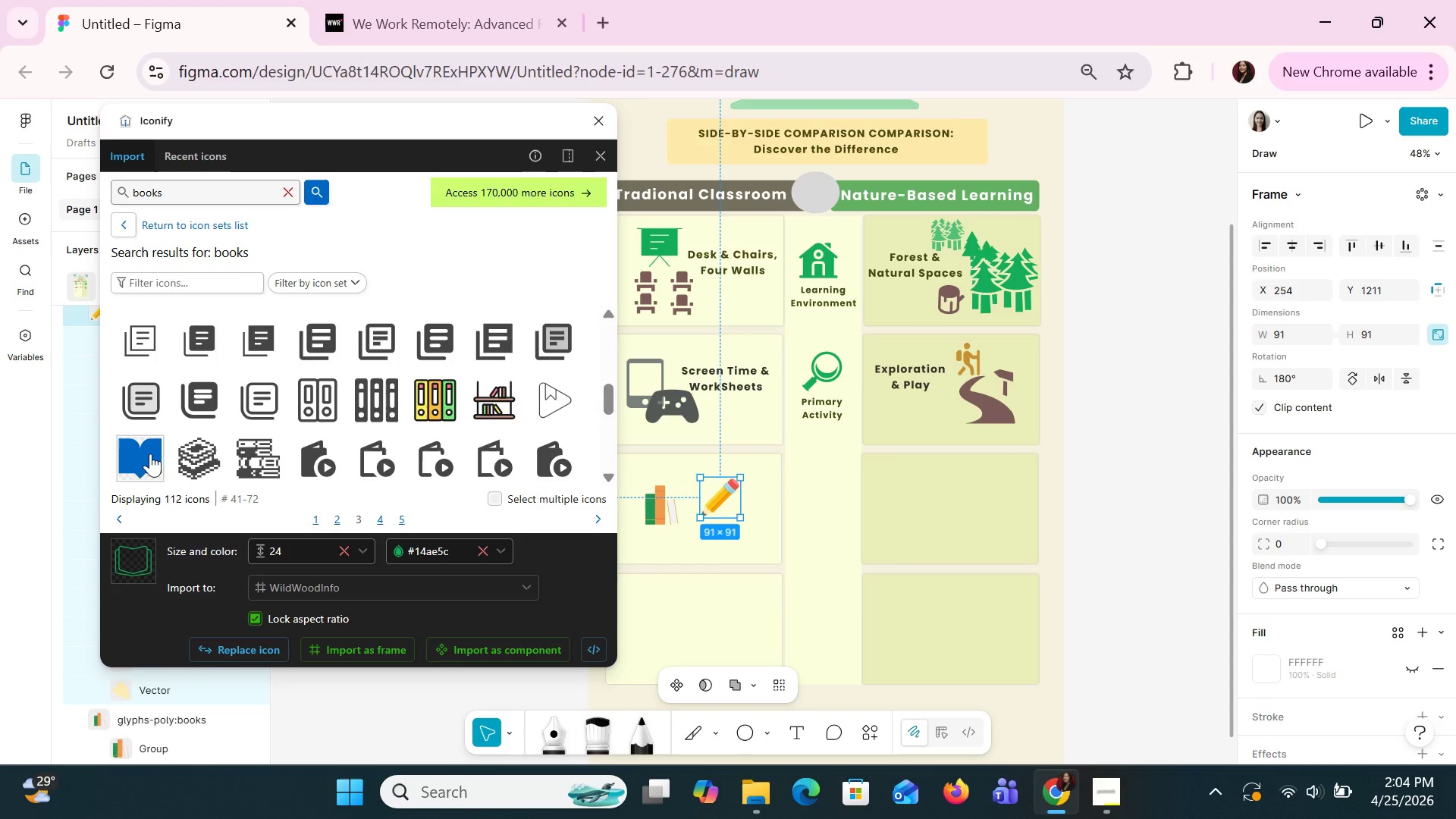 
left_click_drag(start_coordinate=[135, 453], to_coordinate=[801, 478])
 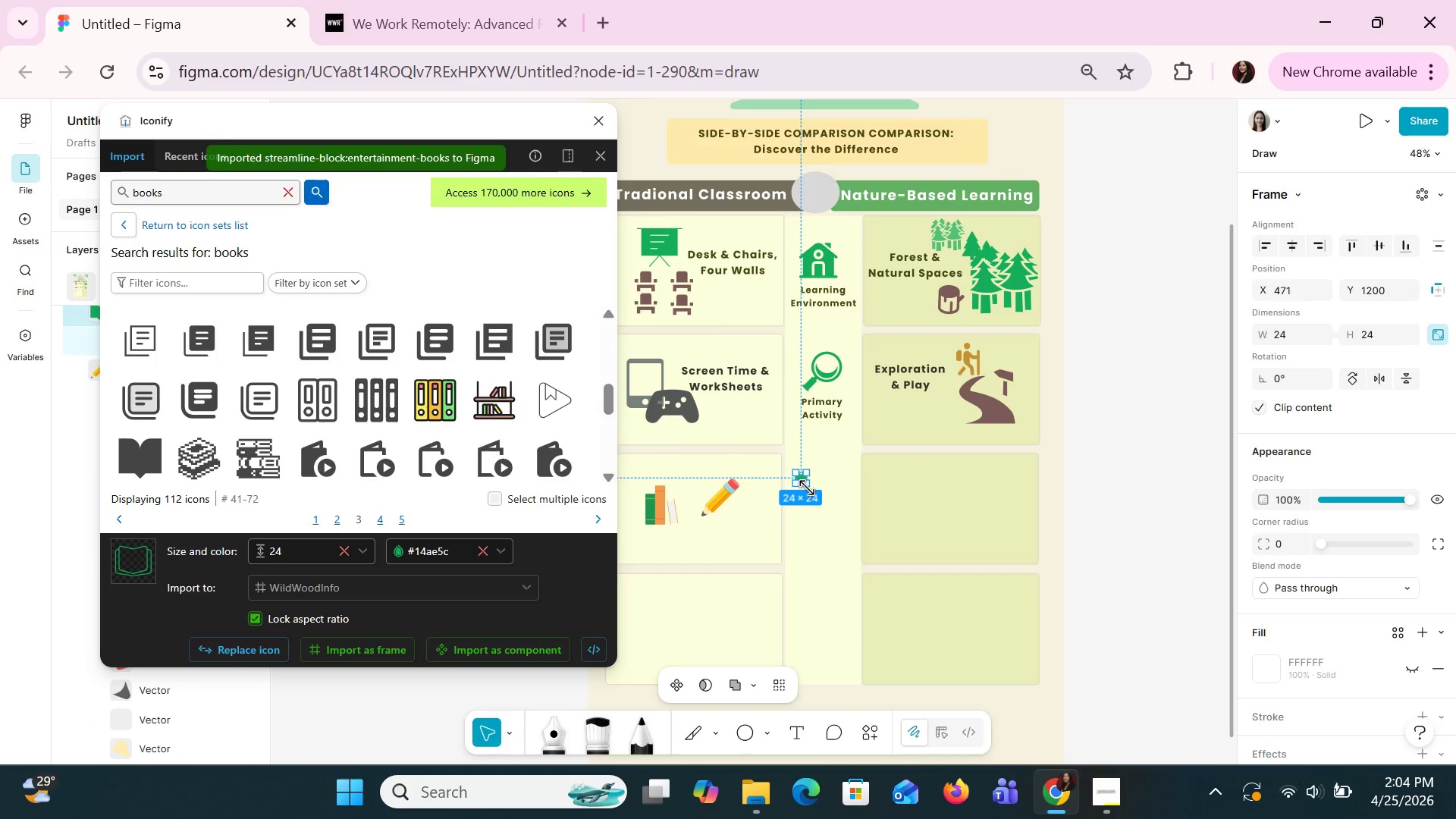 
left_click_drag(start_coordinate=[808, 488], to_coordinate=[839, 518])
 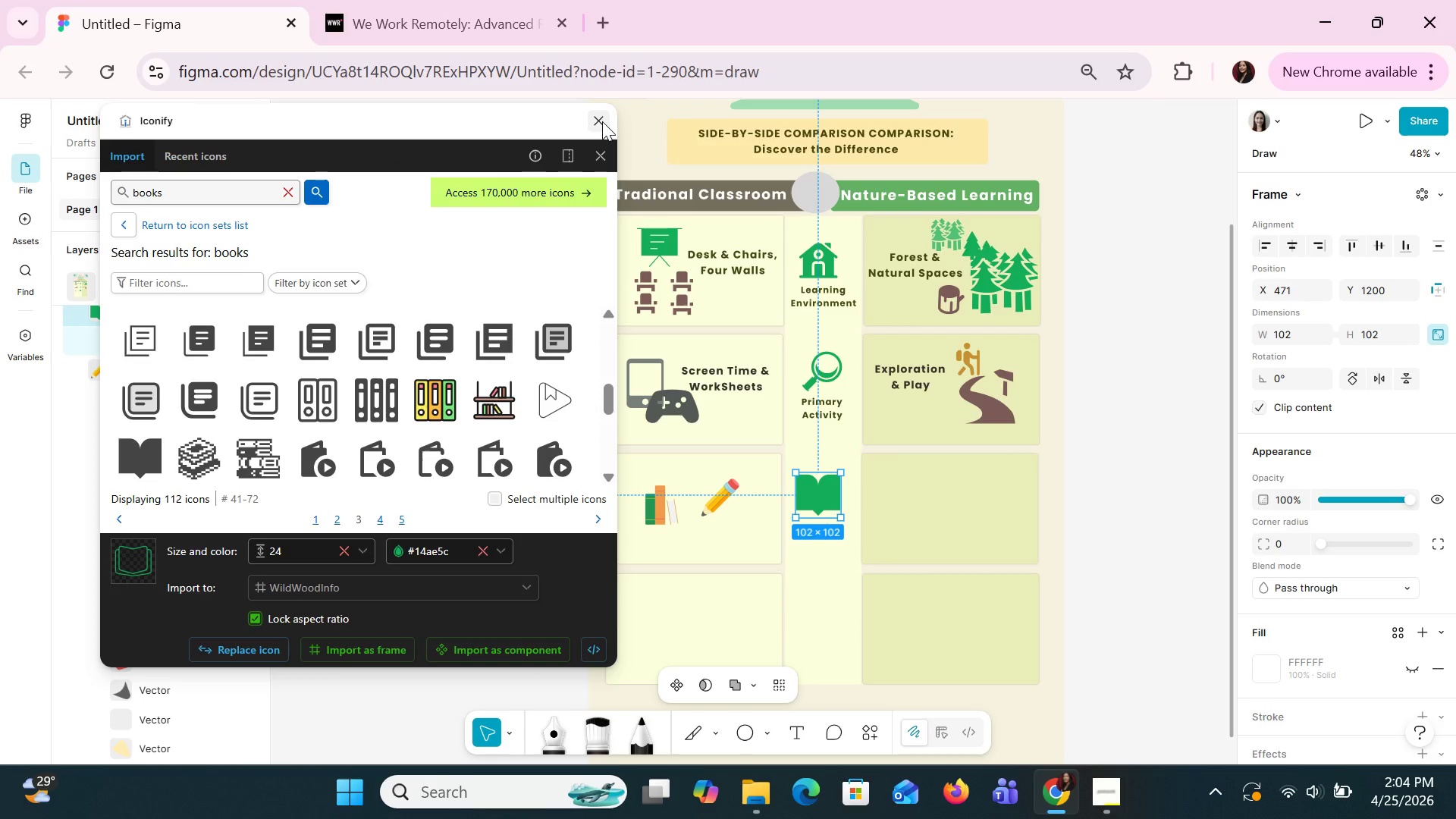 
left_click([602, 121])
 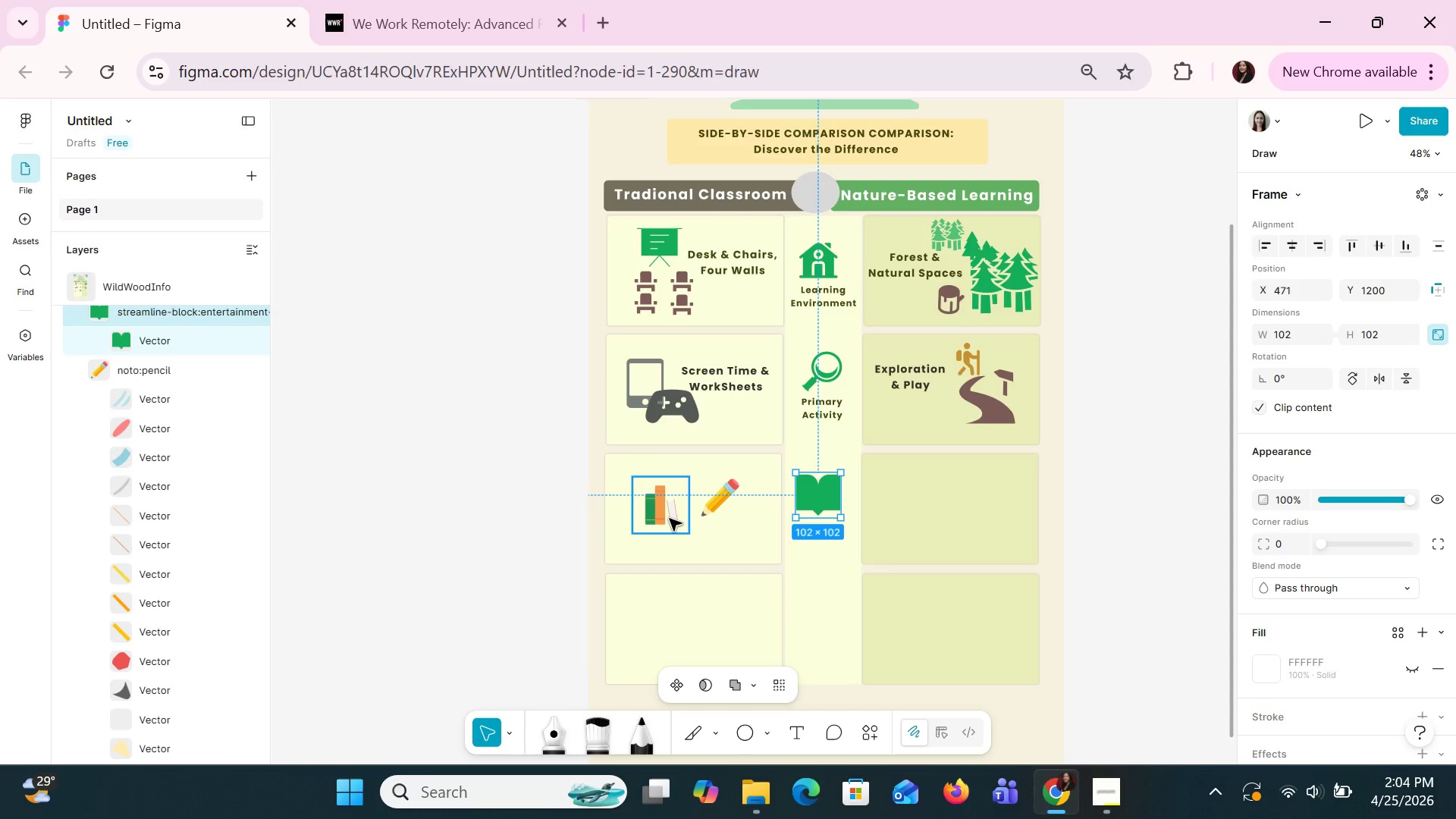 
left_click_drag(start_coordinate=[669, 518], to_coordinate=[648, 507])
 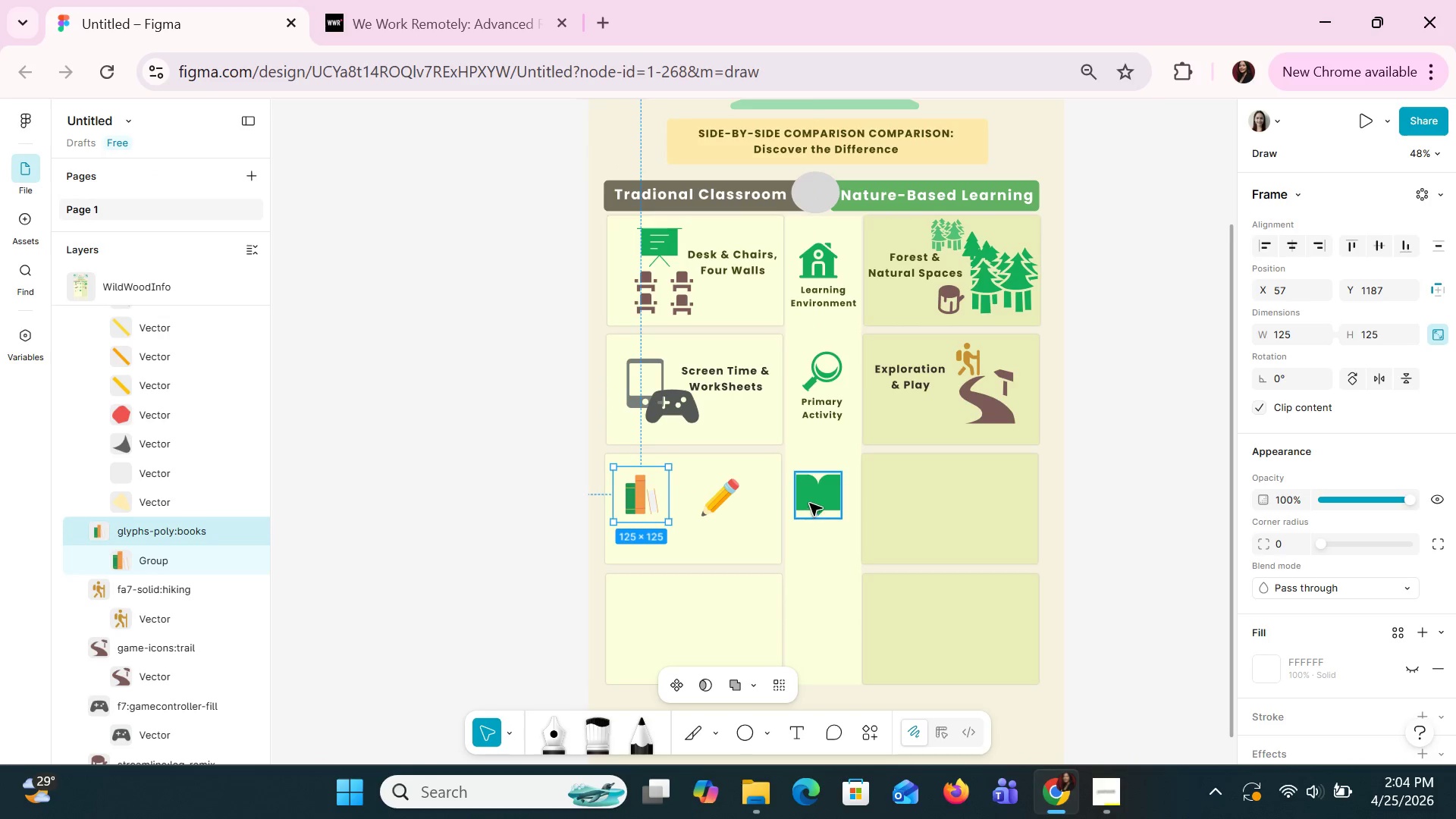 
left_click_drag(start_coordinate=[819, 497], to_coordinate=[673, 521])
 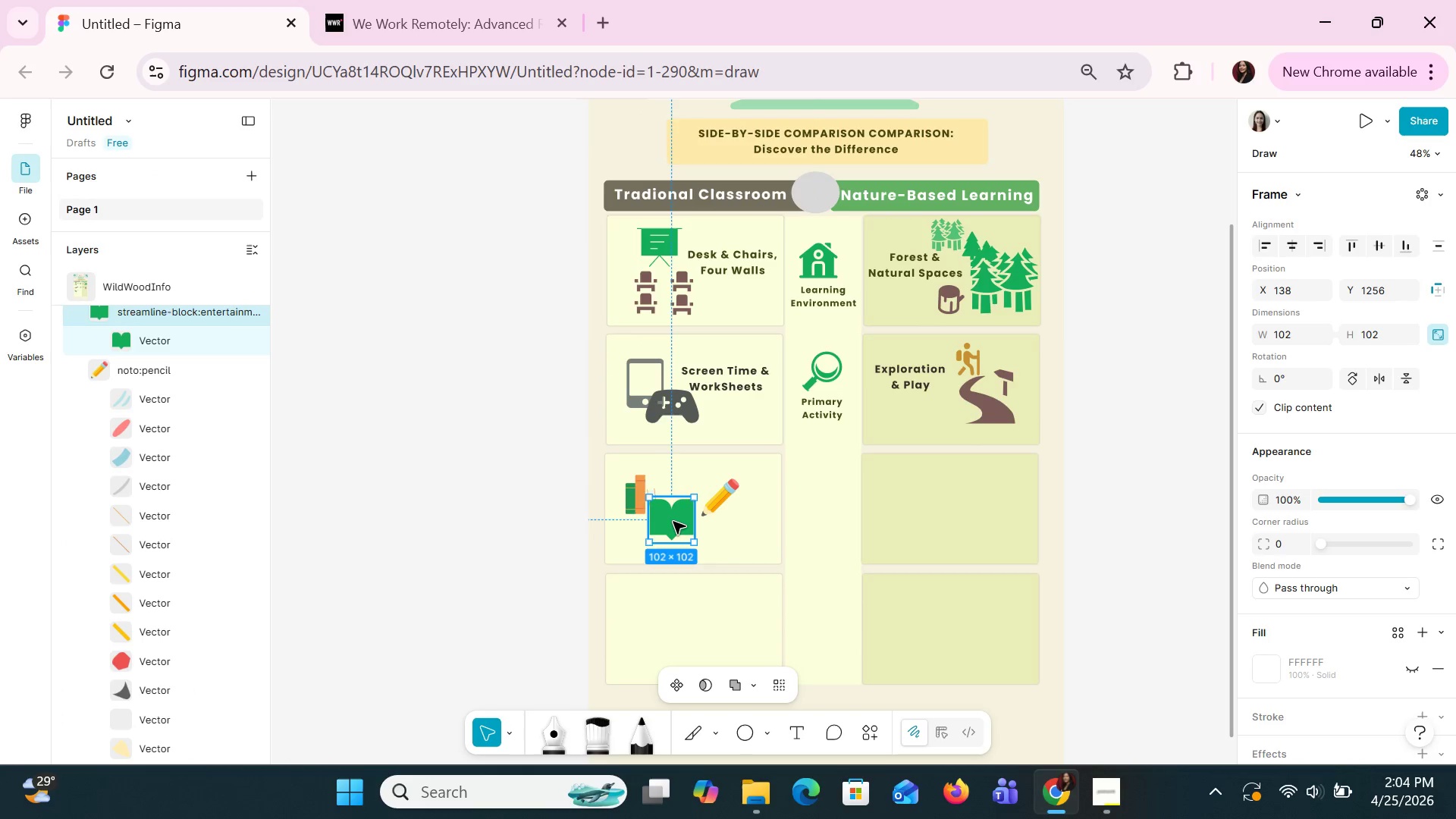 
left_click_drag(start_coordinate=[673, 521], to_coordinate=[673, 526])
 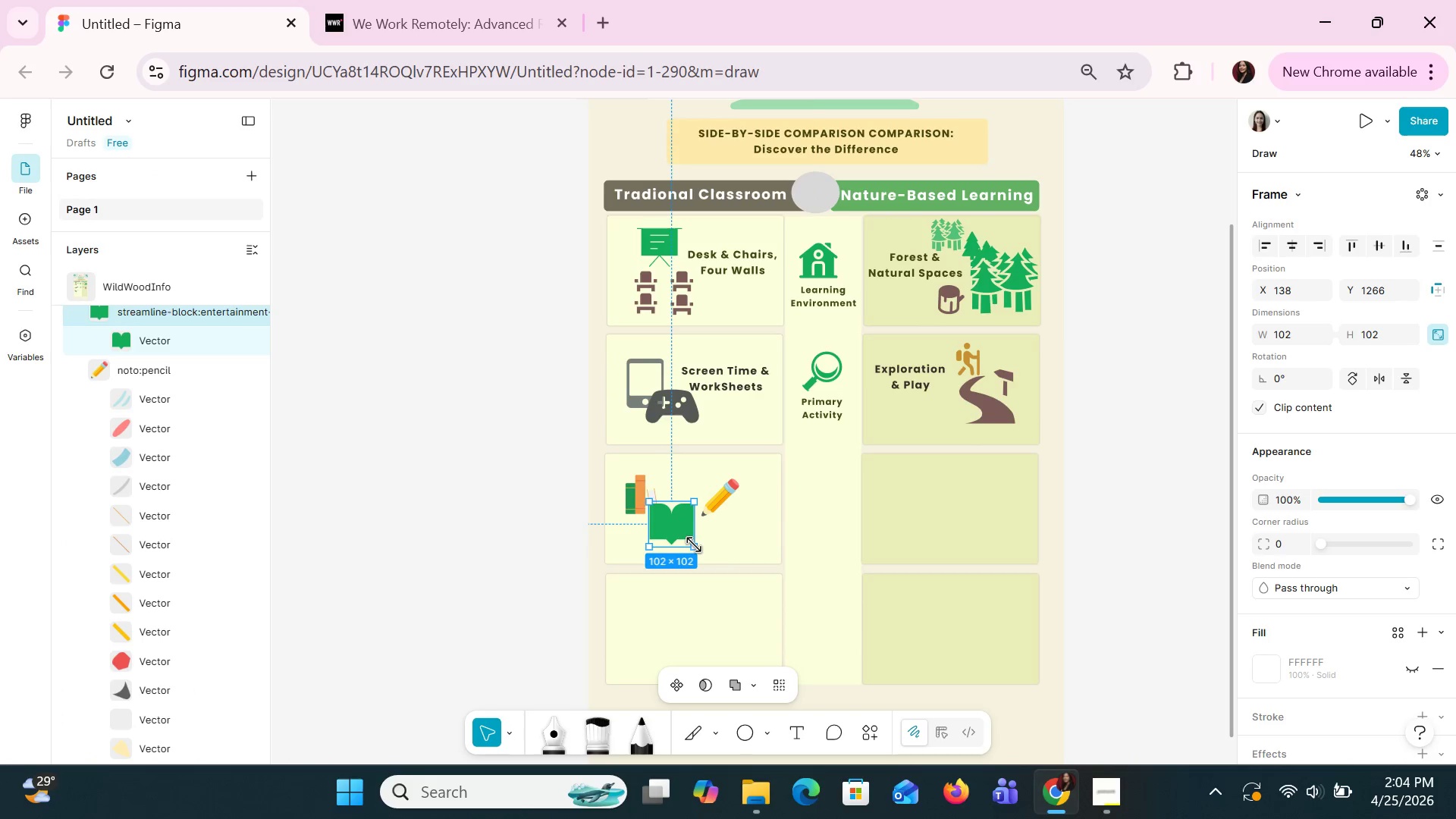 
left_click_drag(start_coordinate=[695, 547], to_coordinate=[676, 532])
 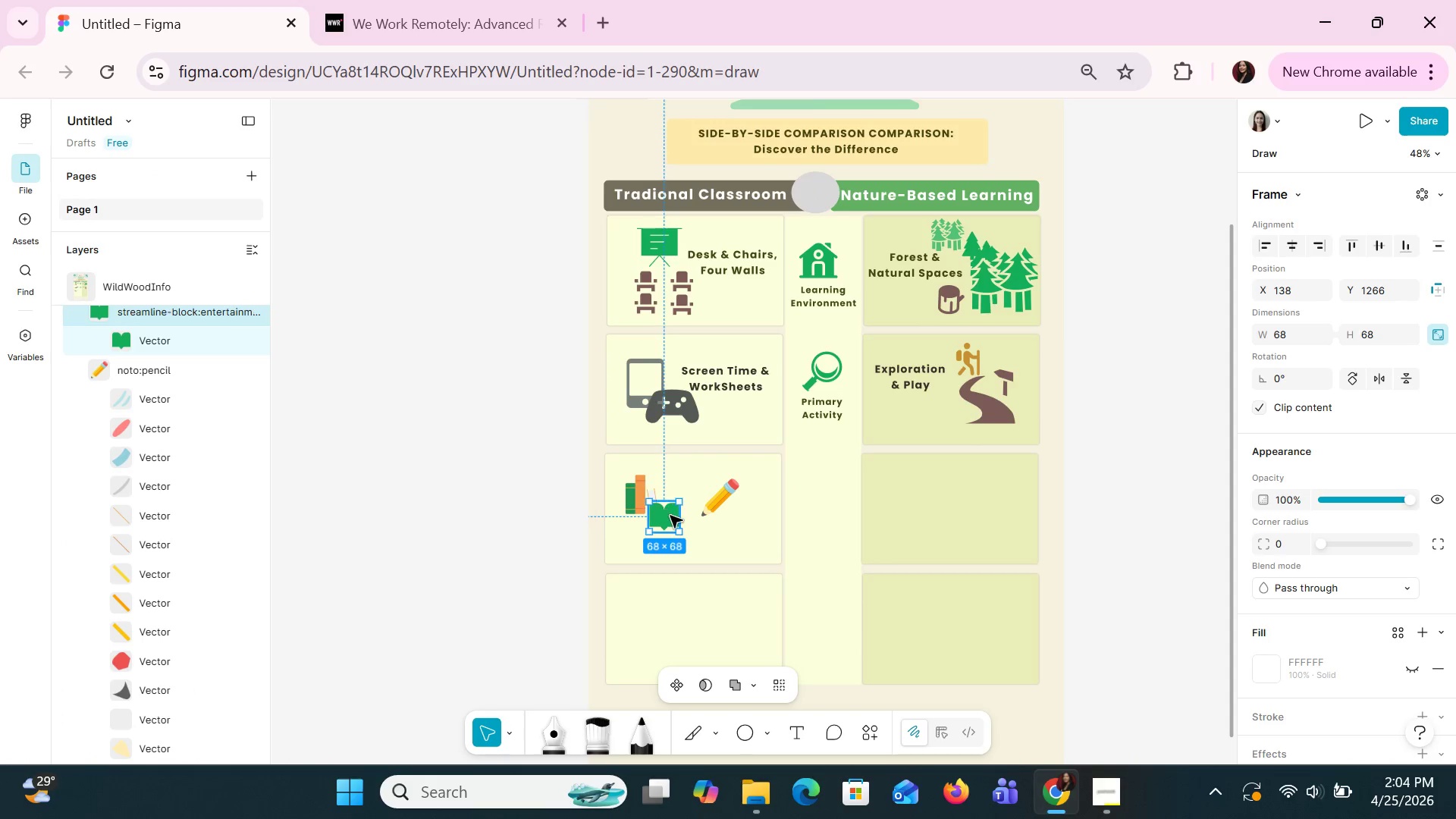 
left_click_drag(start_coordinate=[670, 515], to_coordinate=[667, 532])
 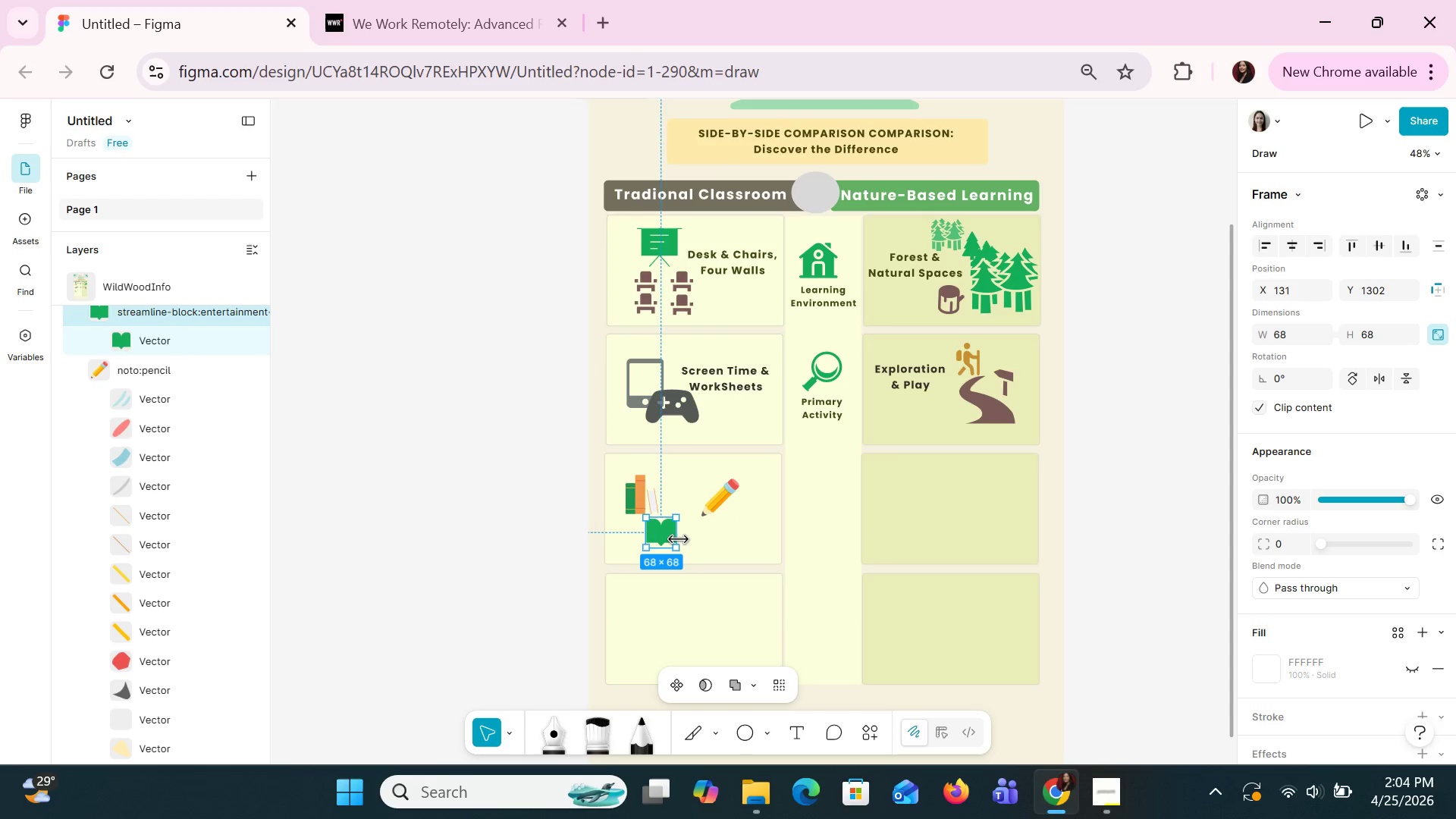 
left_click_drag(start_coordinate=[679, 540], to_coordinate=[684, 541])
 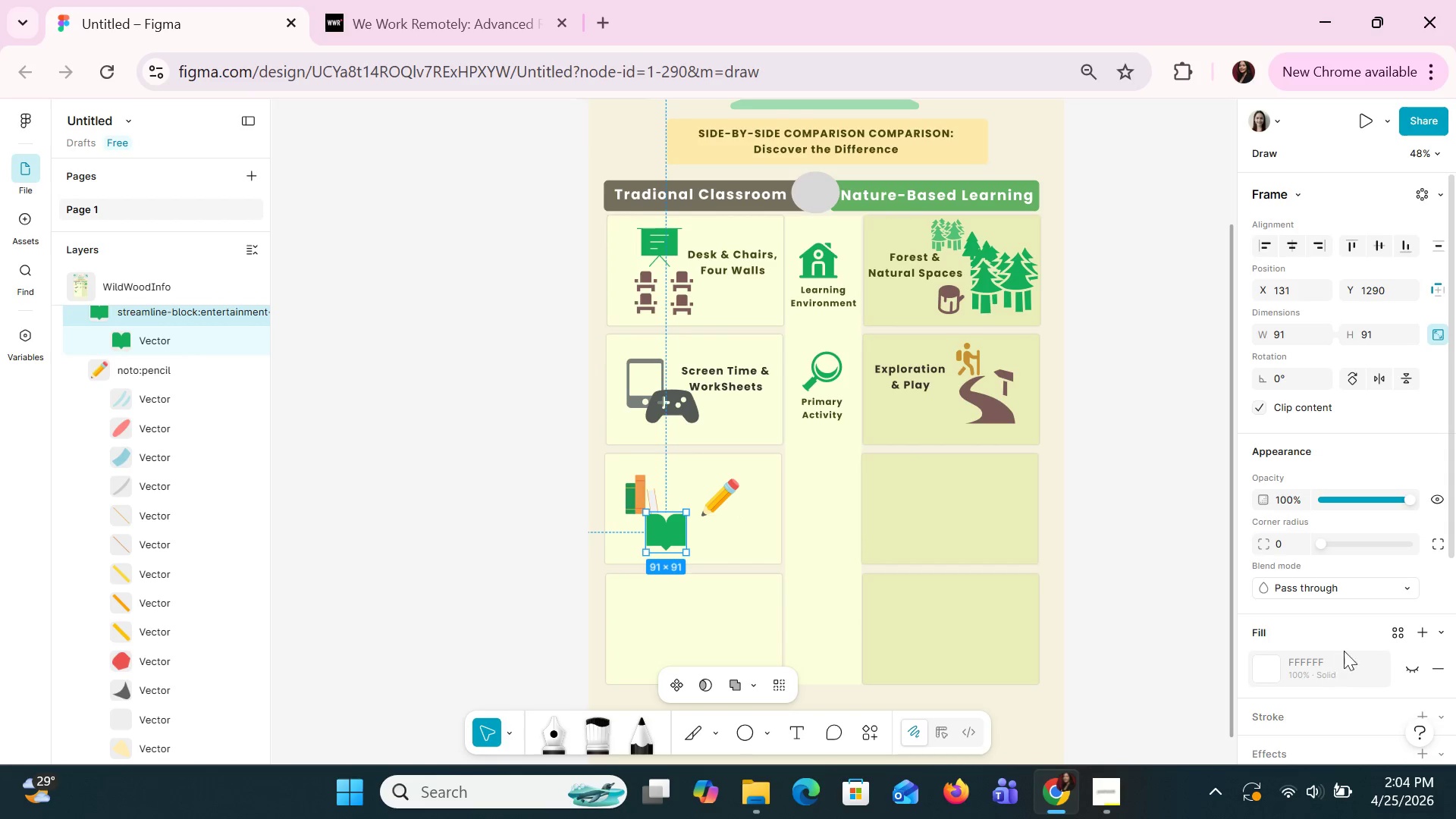 
scroll: coordinate [1321, 624], scroll_direction: down, amount: 3.0
 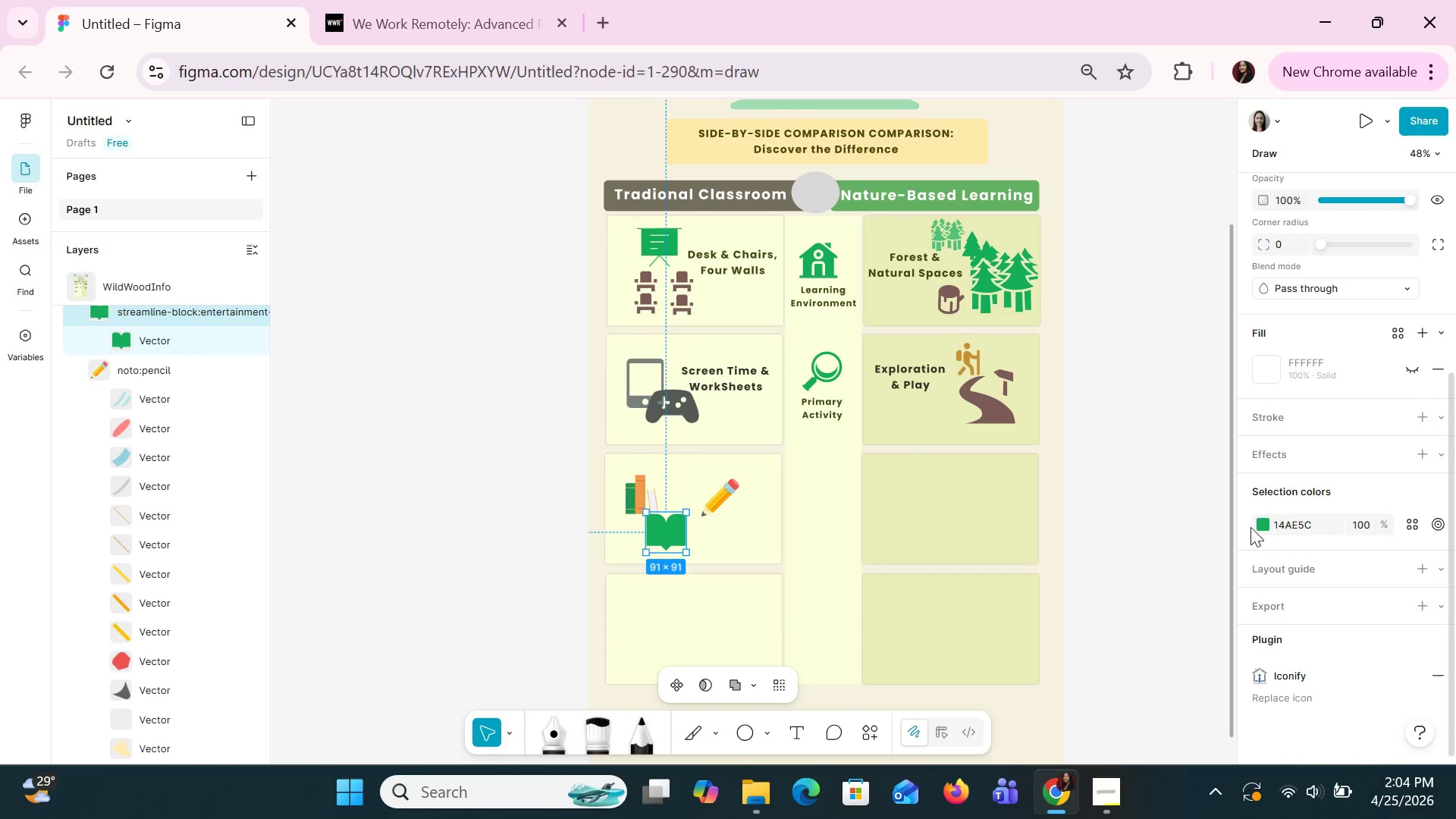 
left_click([1267, 527])
 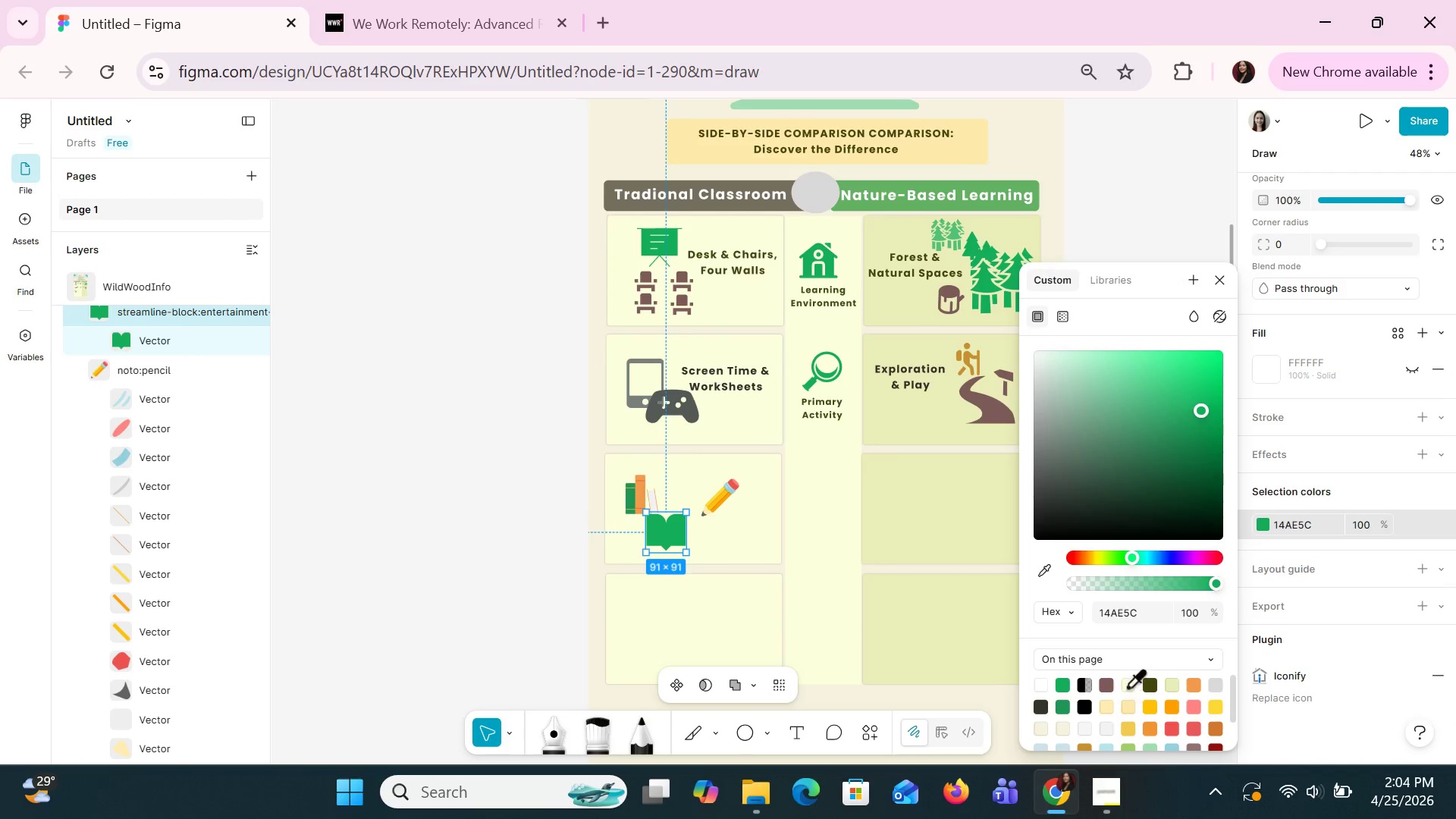 
left_click([1106, 684])
 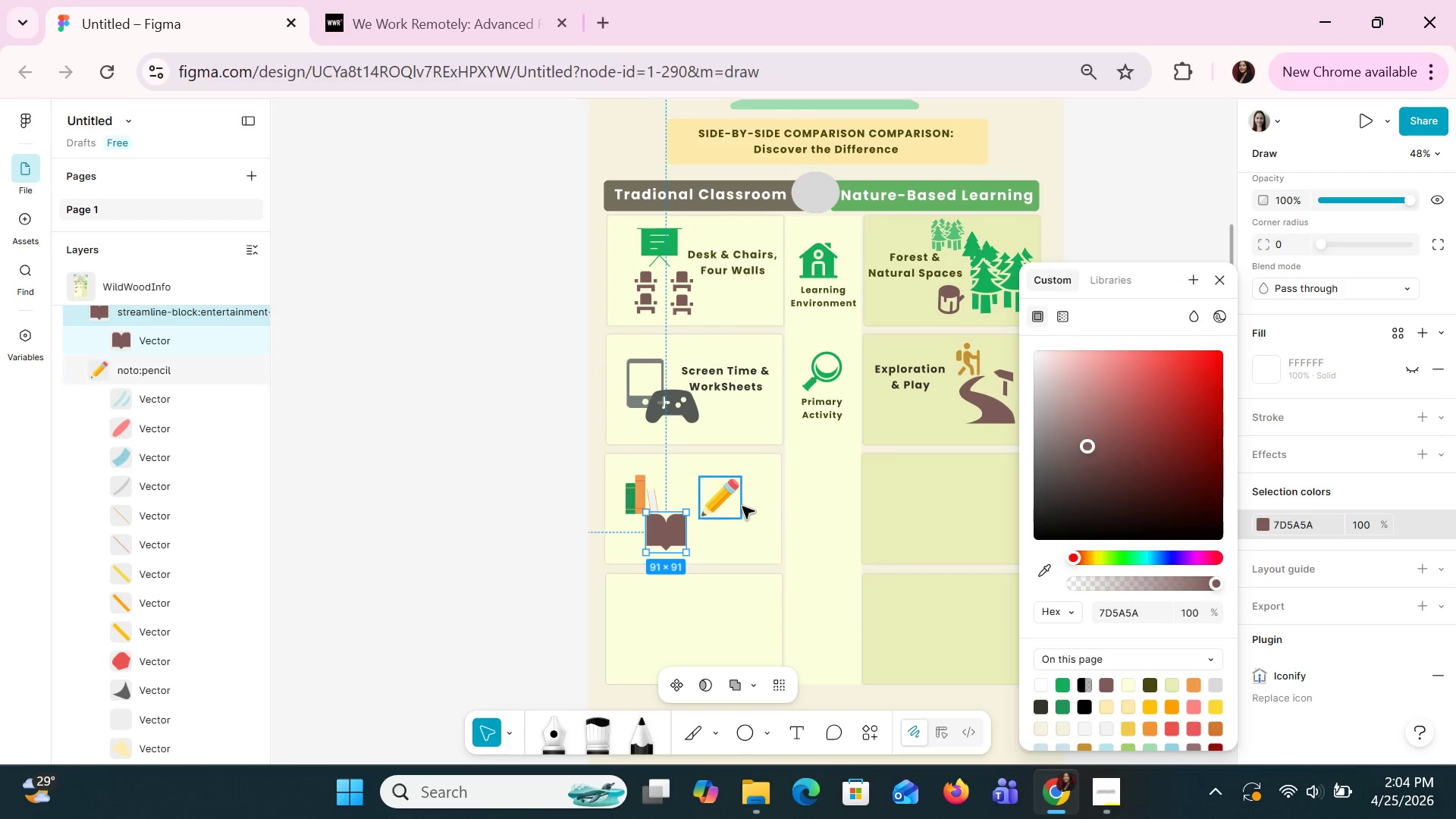 
left_click_drag(start_coordinate=[736, 501], to_coordinate=[709, 522])
 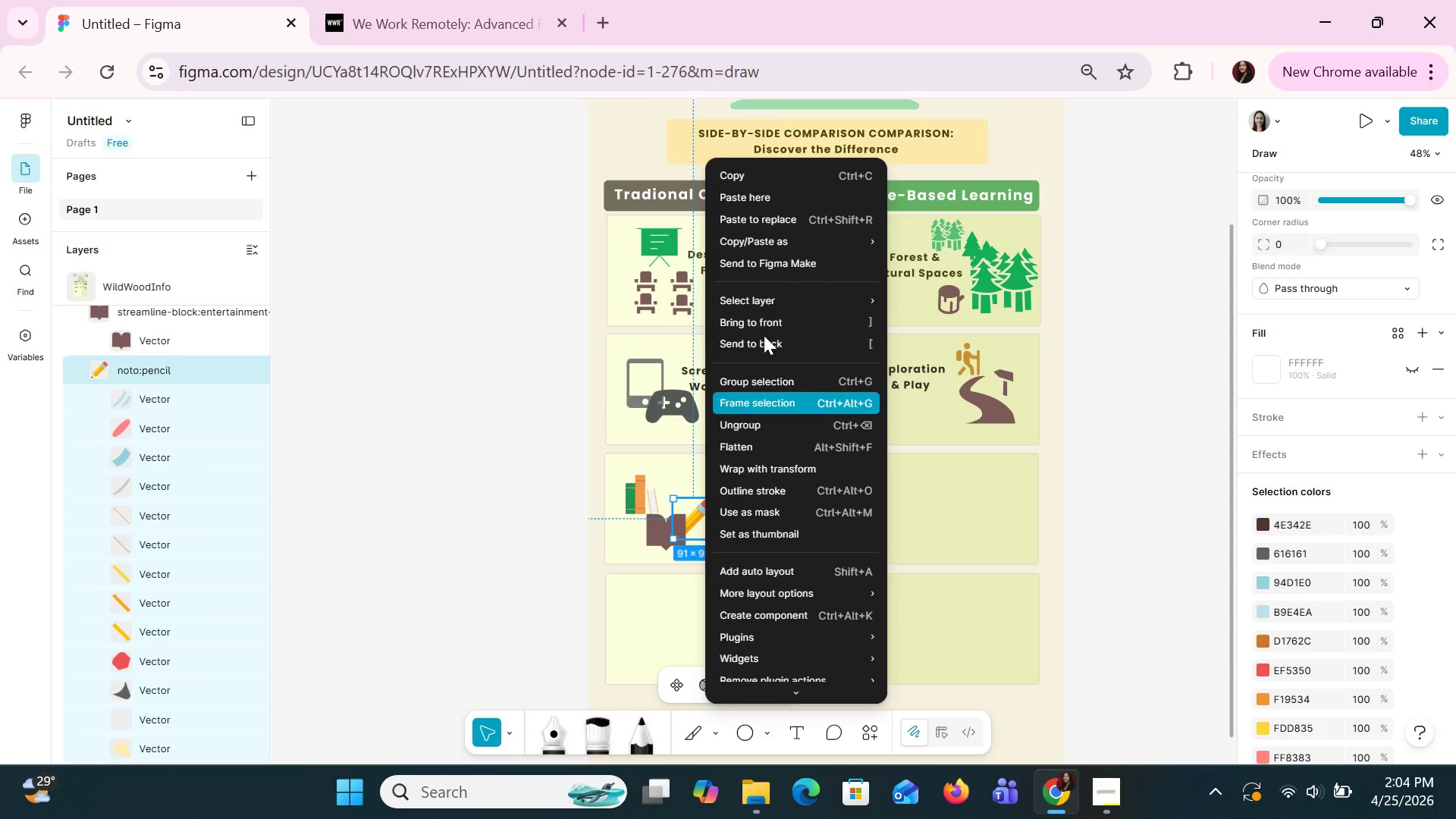 
left_click([763, 328])
 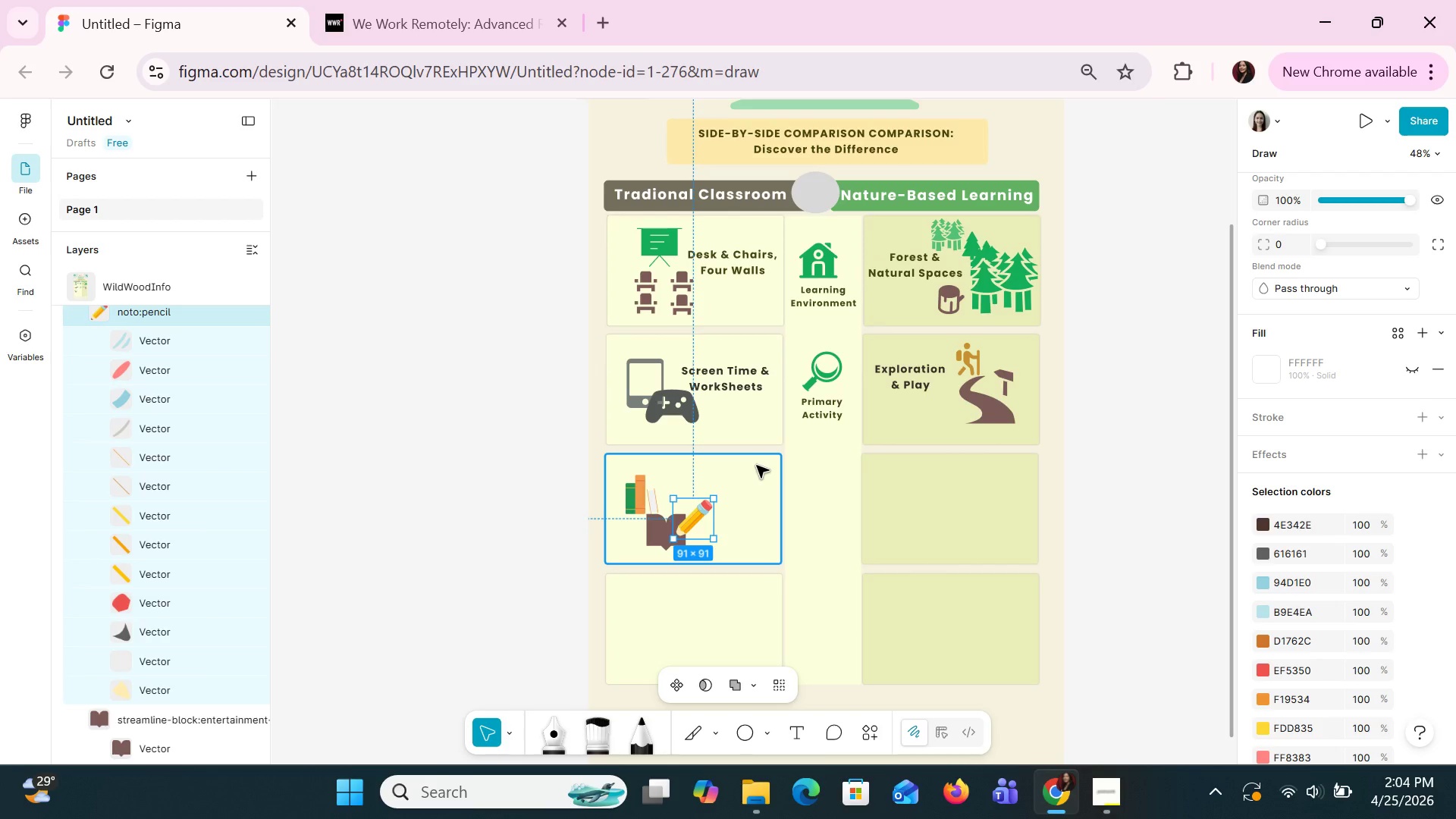 
key(ArrowDown)
 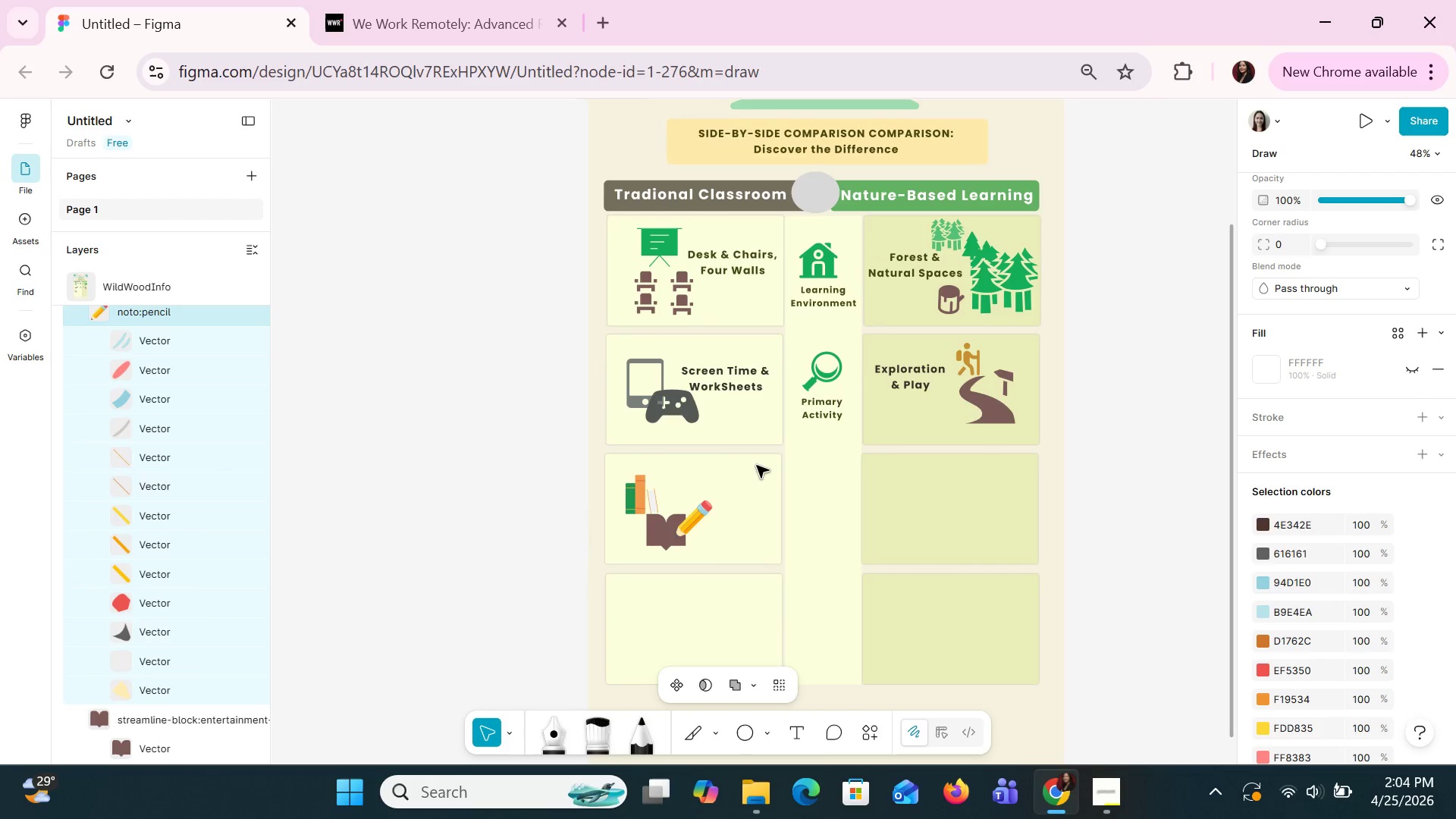 
key(ArrowDown)
 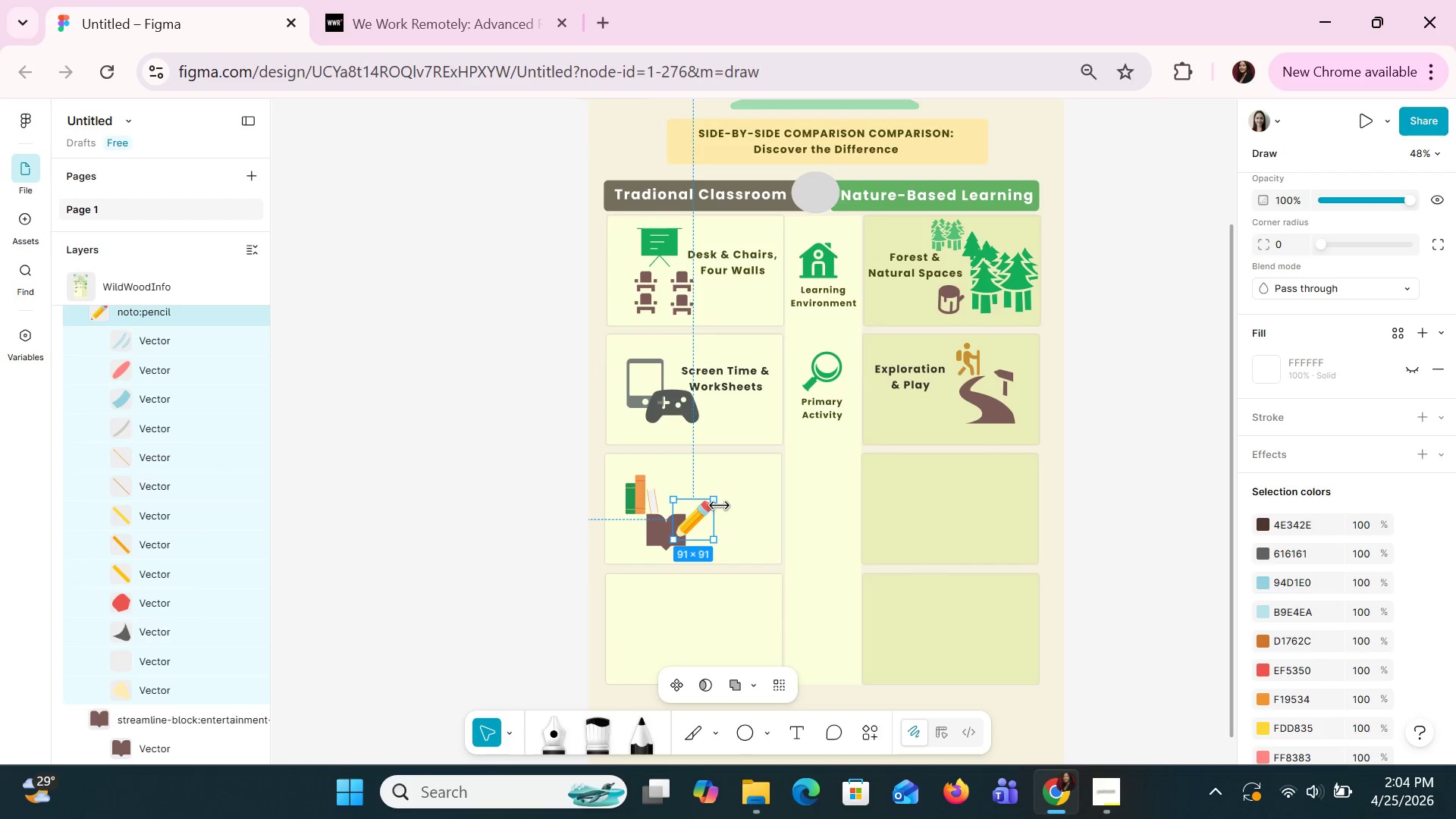 
left_click_drag(start_coordinate=[719, 500], to_coordinate=[708, 509])
 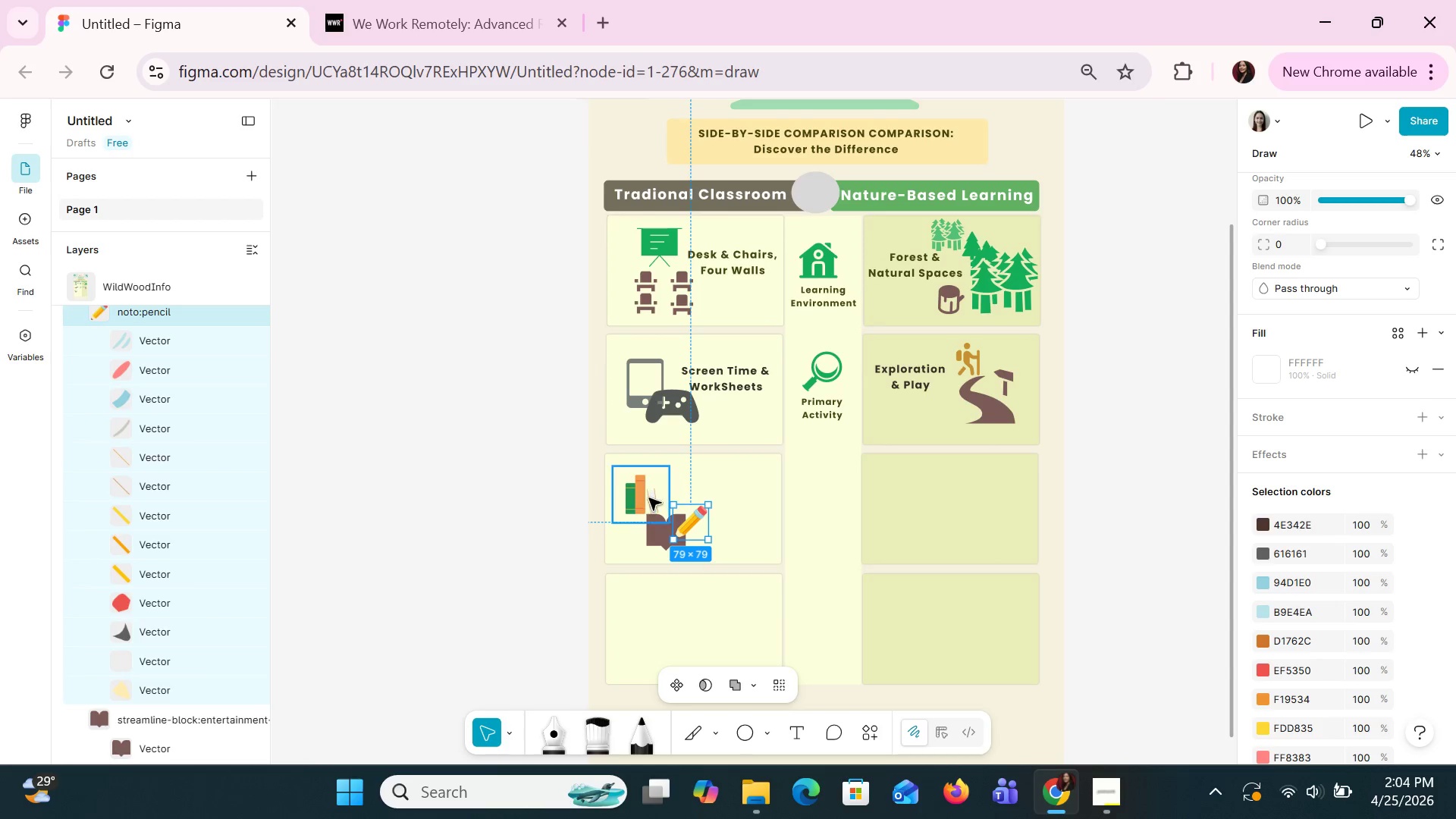 
left_click_drag(start_coordinate=[648, 497], to_coordinate=[664, 489])
 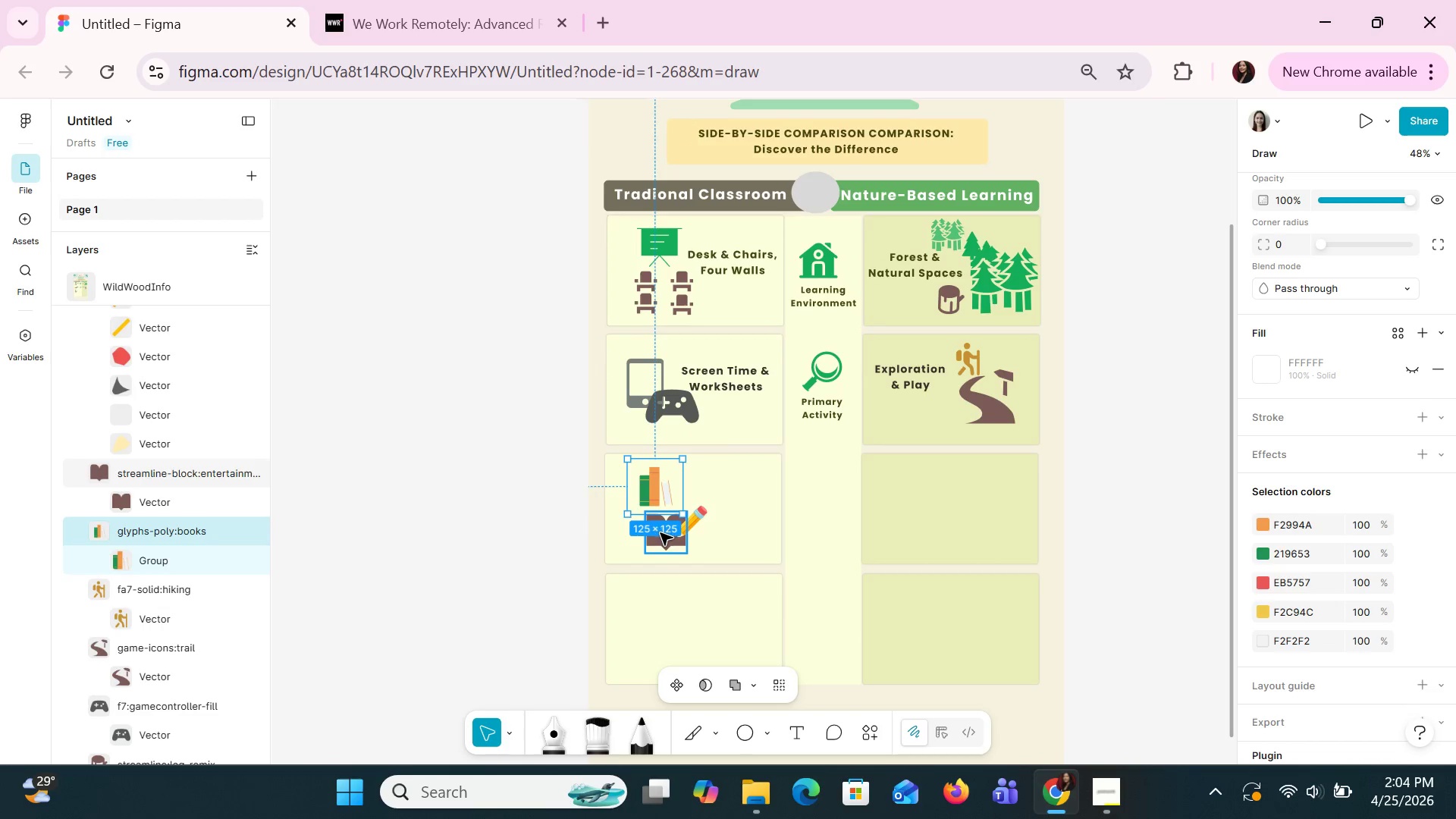 
left_click_drag(start_coordinate=[661, 533], to_coordinate=[645, 534])
 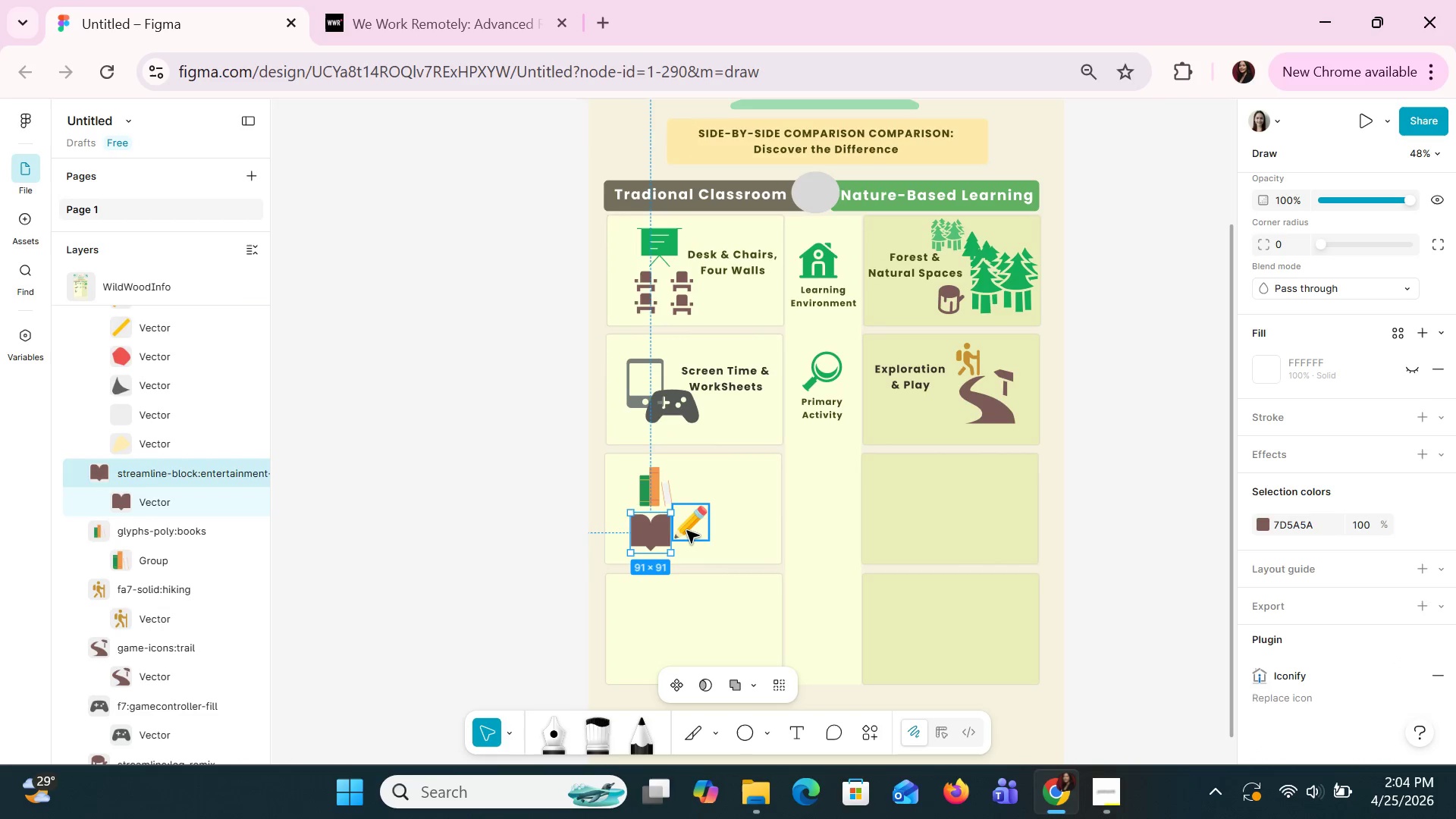 
left_click_drag(start_coordinate=[686, 530], to_coordinate=[673, 535])
 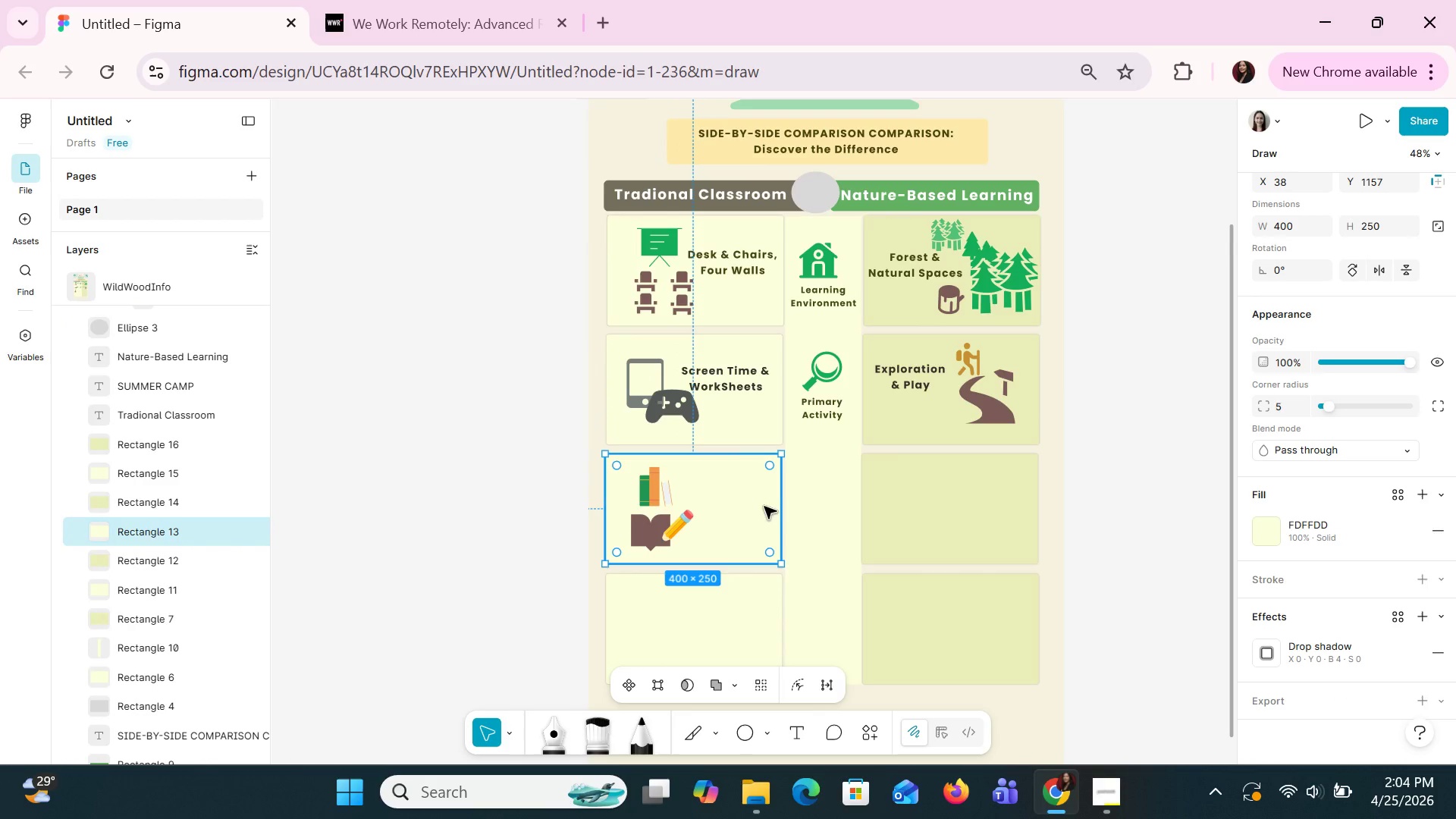 
left_click([661, 482])
 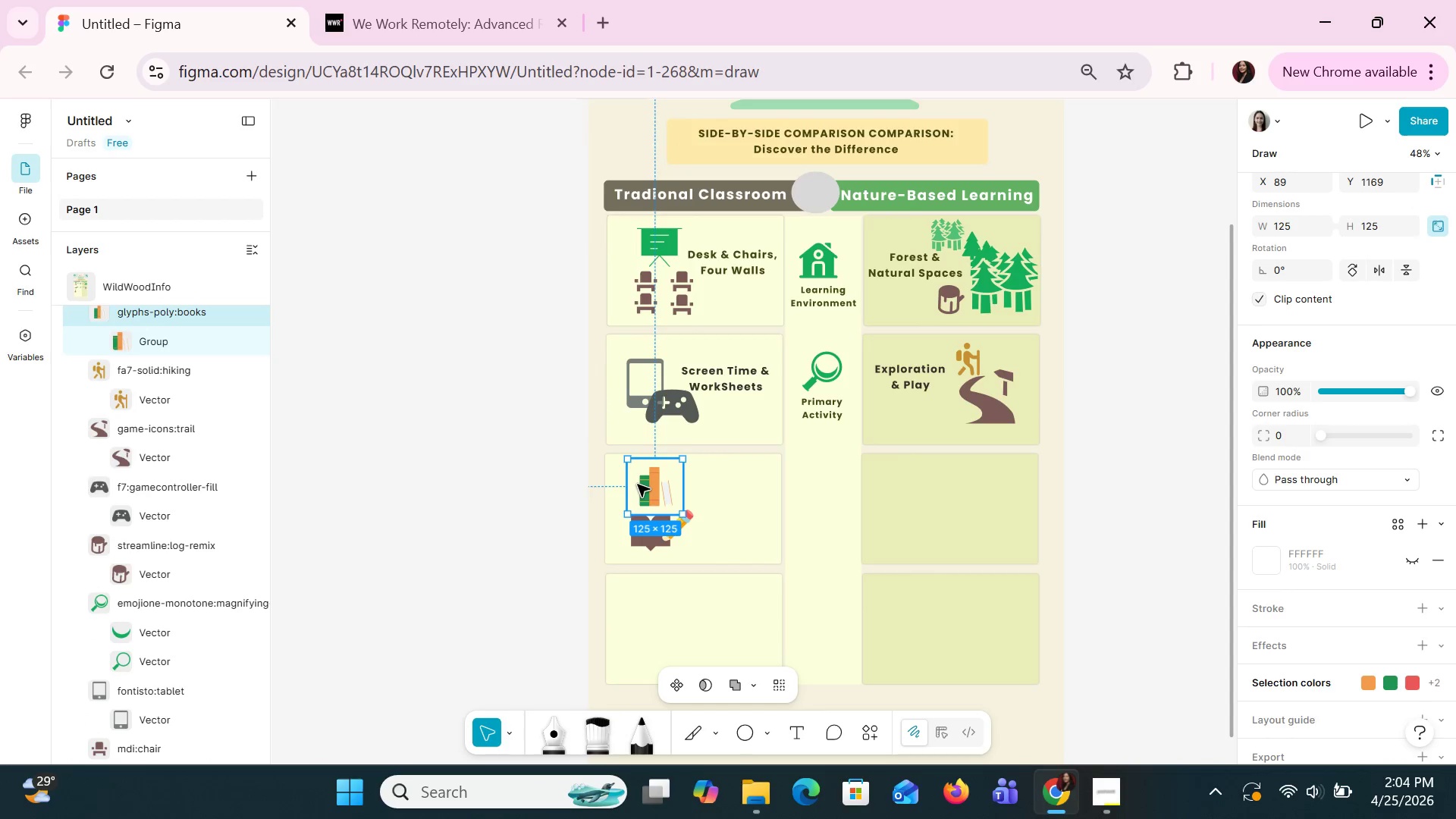 
left_click_drag(start_coordinate=[637, 484], to_coordinate=[620, 487])
 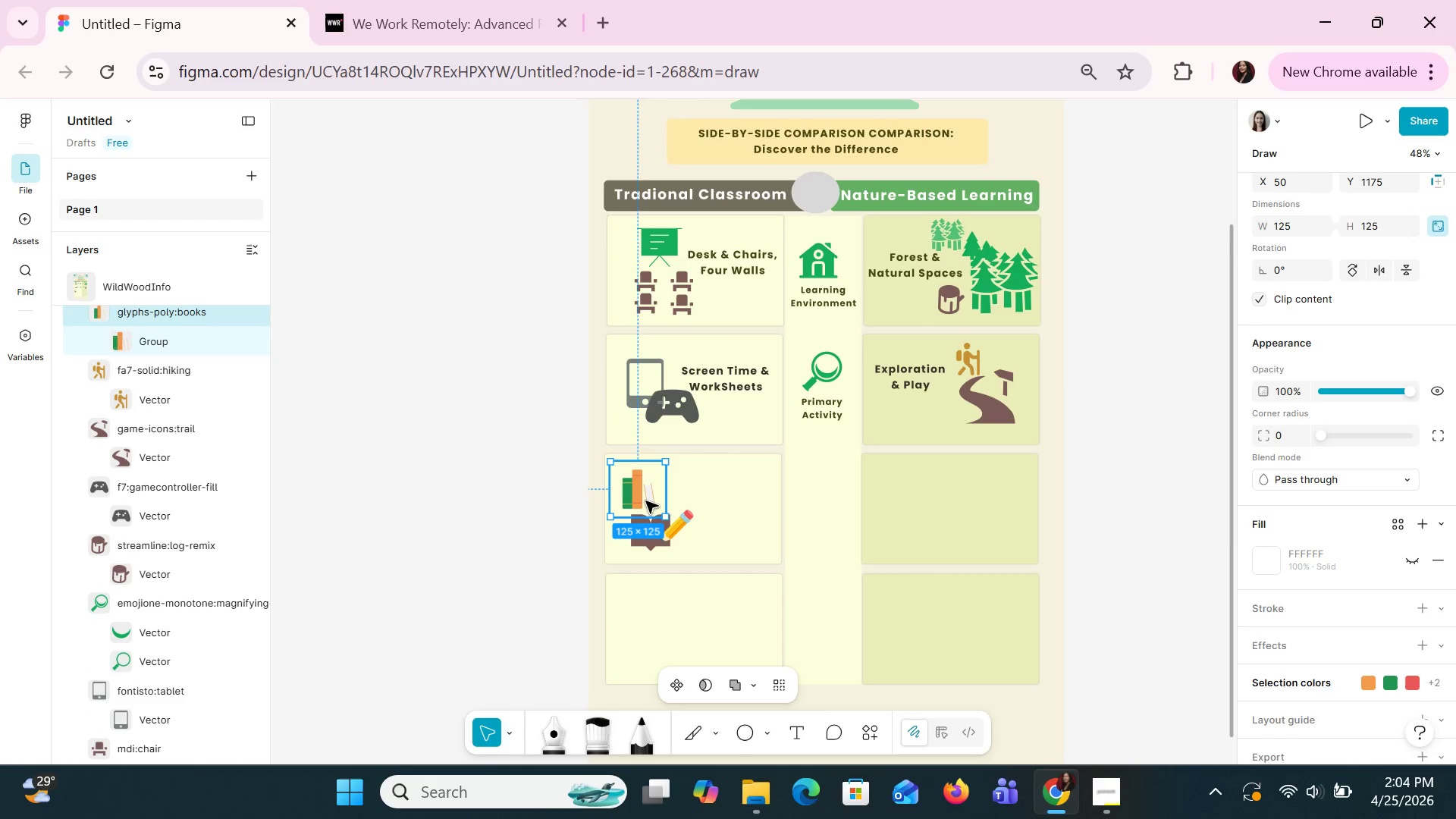 
key(Control+C)
 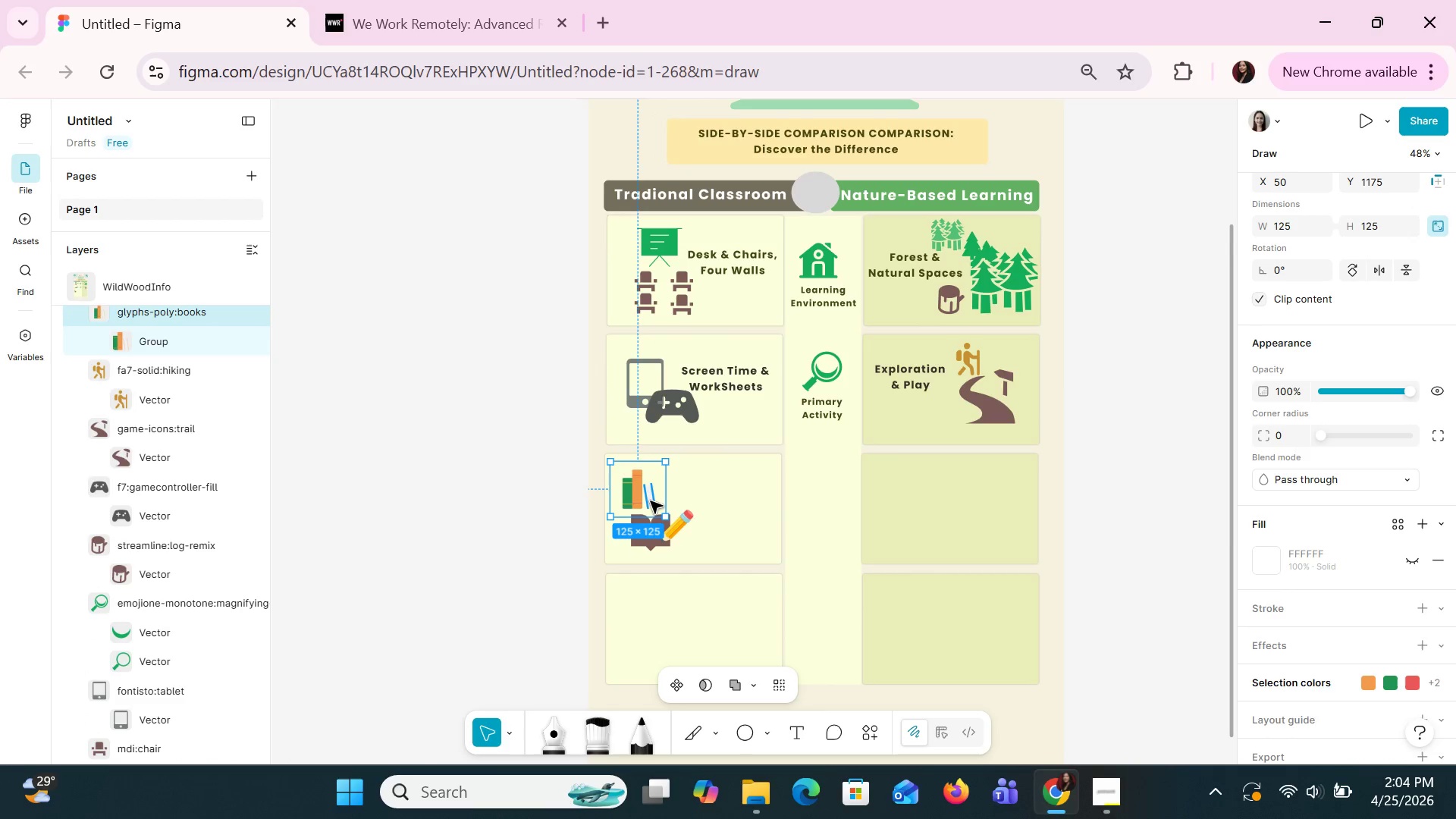 
key(Control+V)
 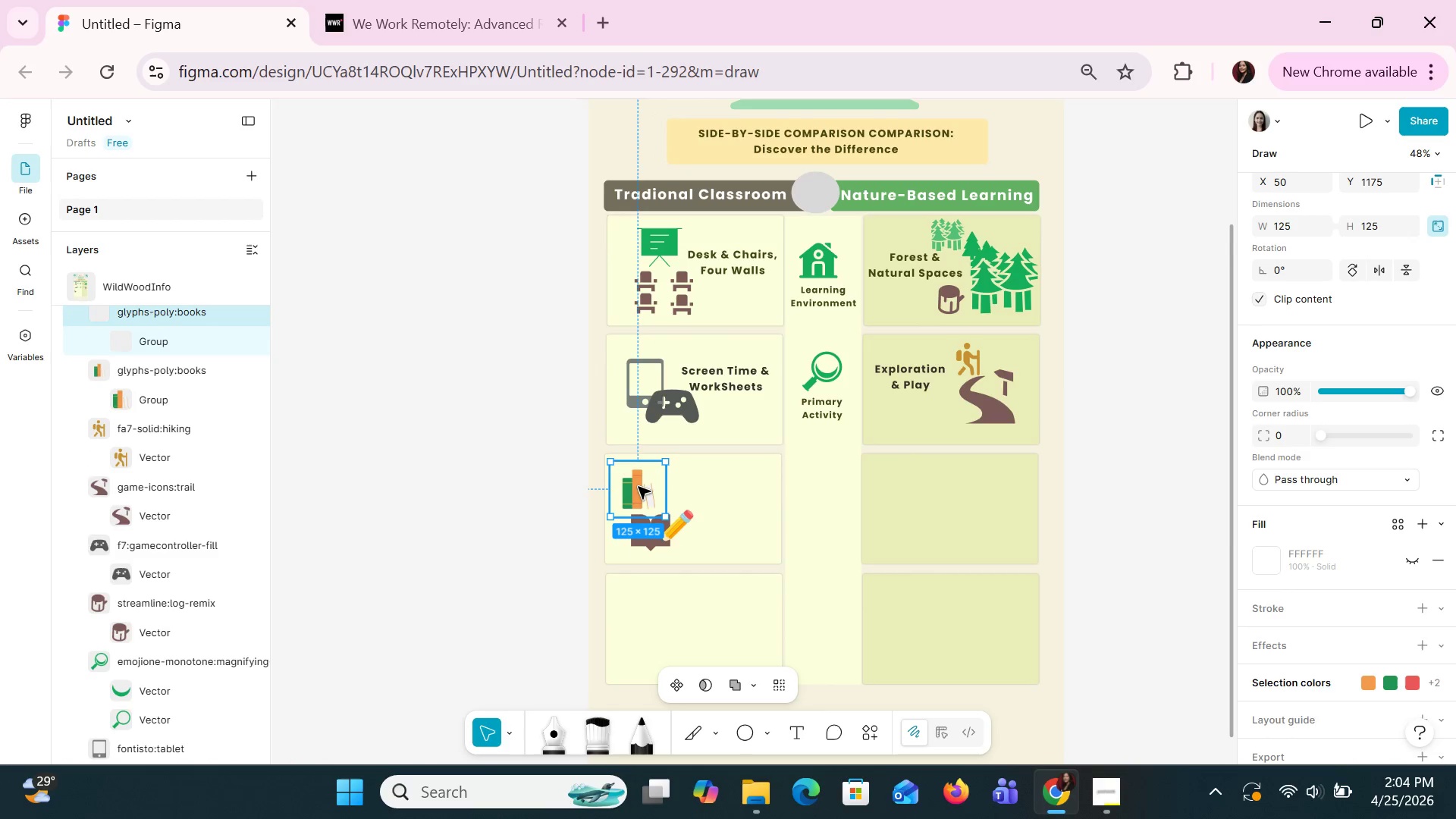 
left_click_drag(start_coordinate=[638, 486], to_coordinate=[666, 488])
 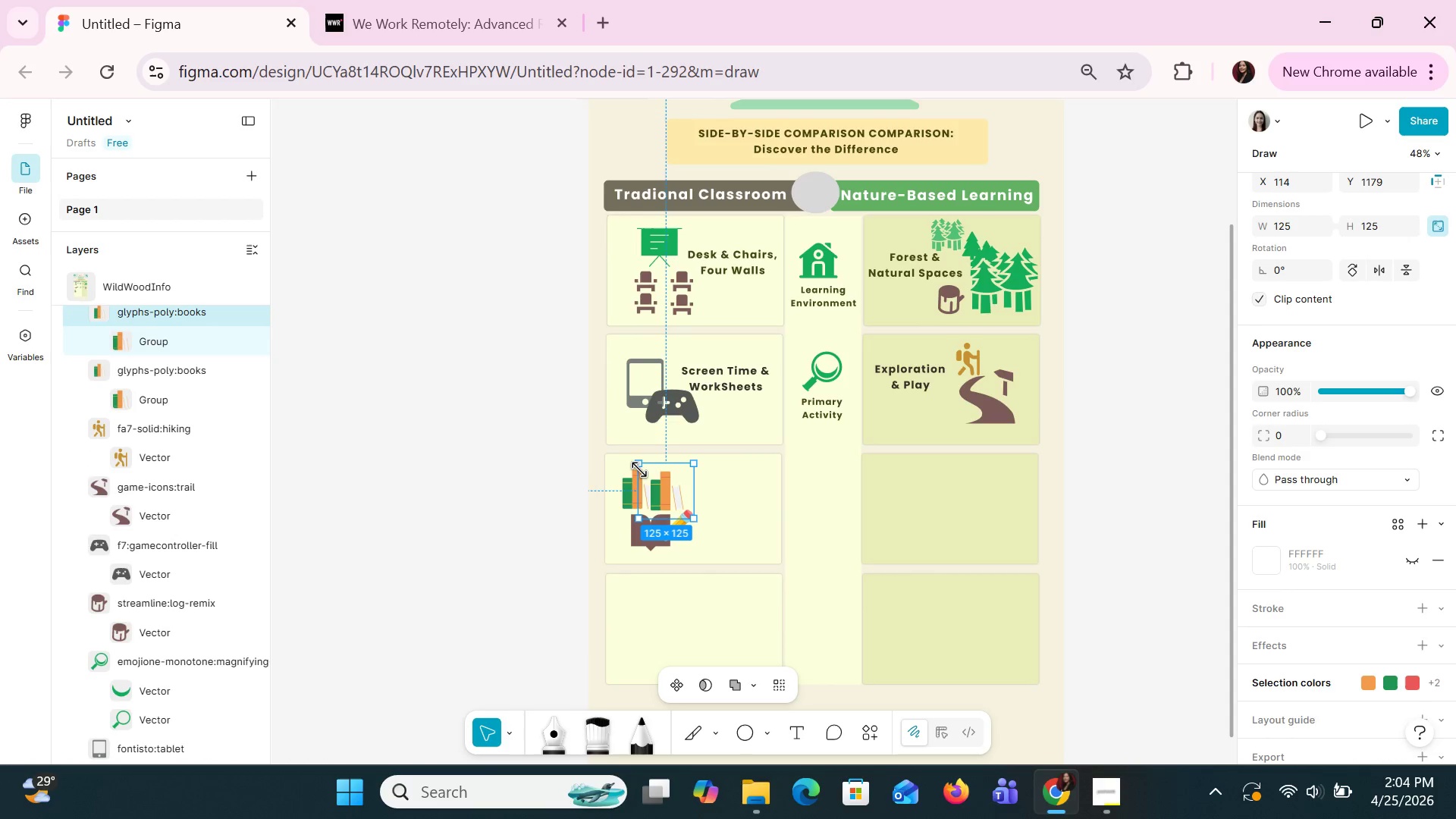 
left_click_drag(start_coordinate=[640, 466], to_coordinate=[658, 475])
 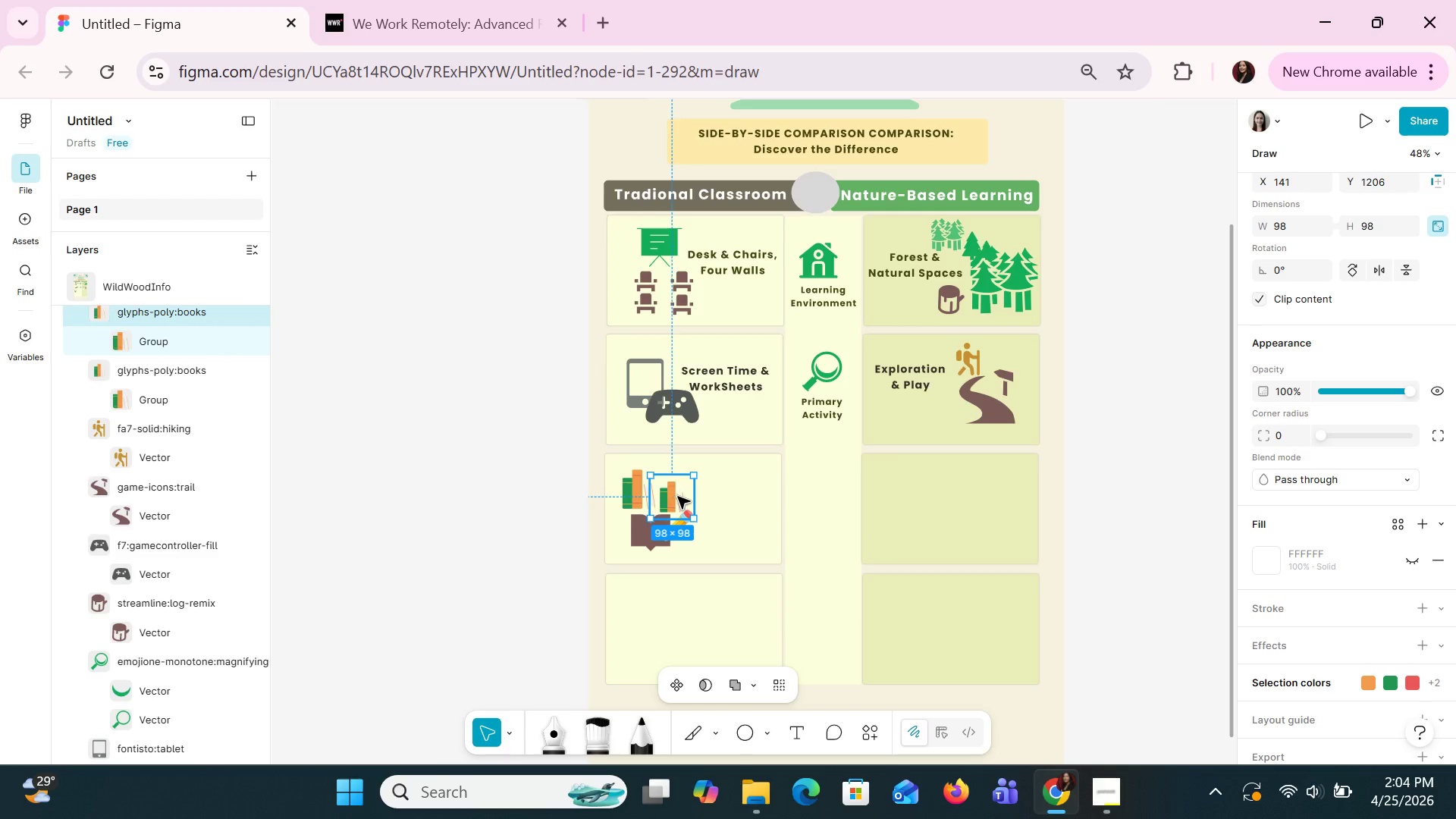 
left_click_drag(start_coordinate=[677, 496], to_coordinate=[670, 493])
 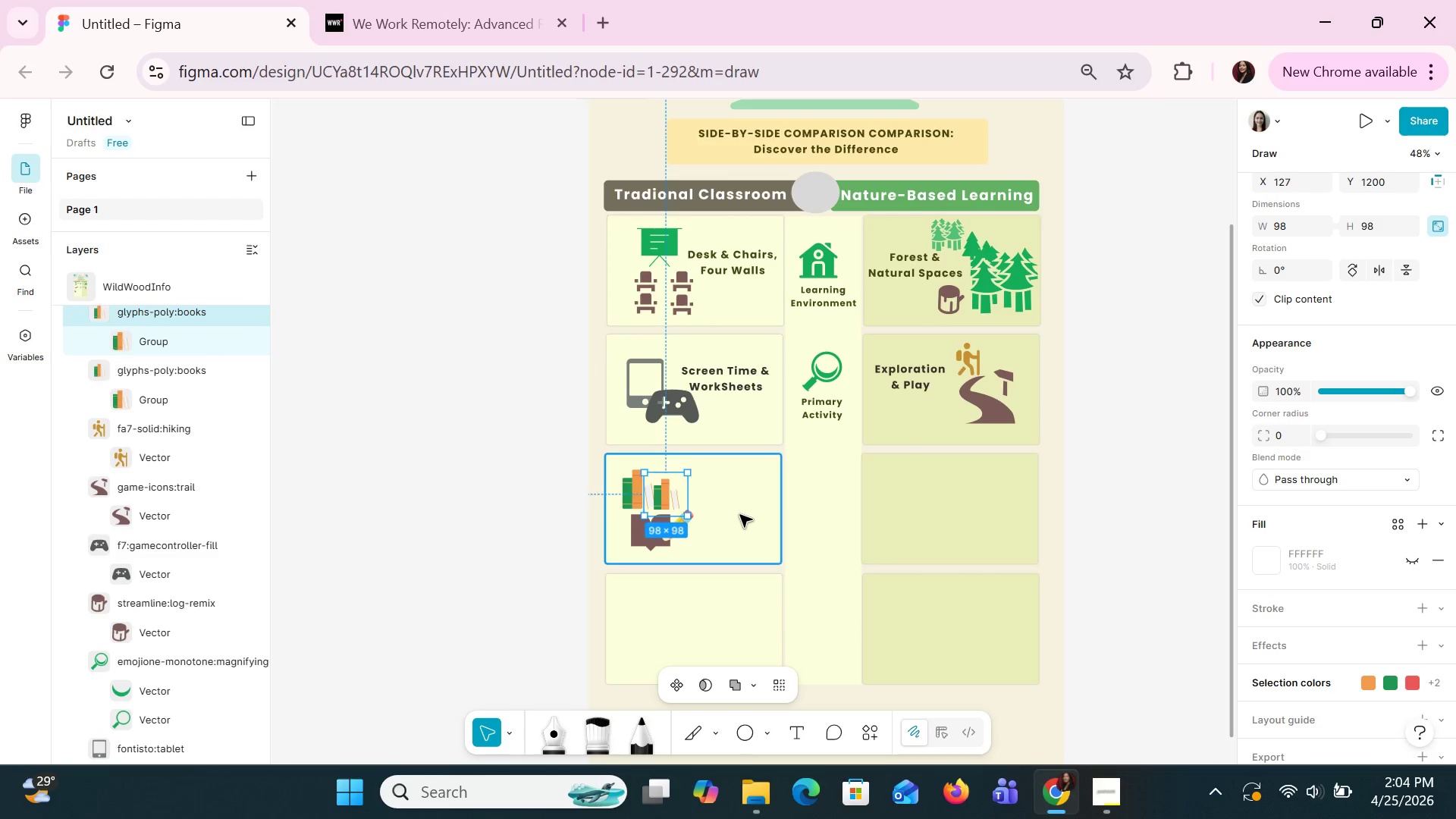 
left_click([739, 514])
 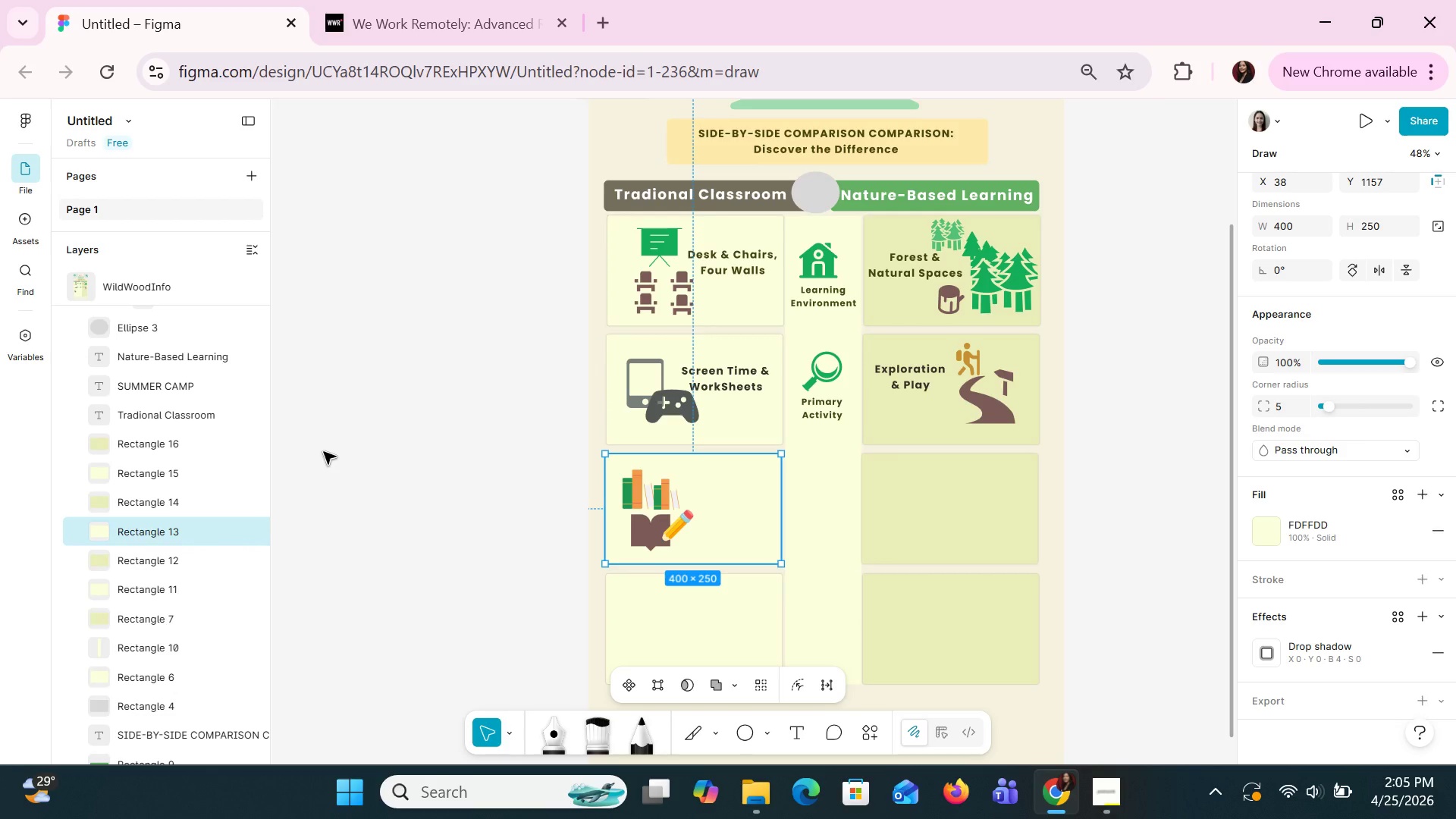 
wait(15.64)
 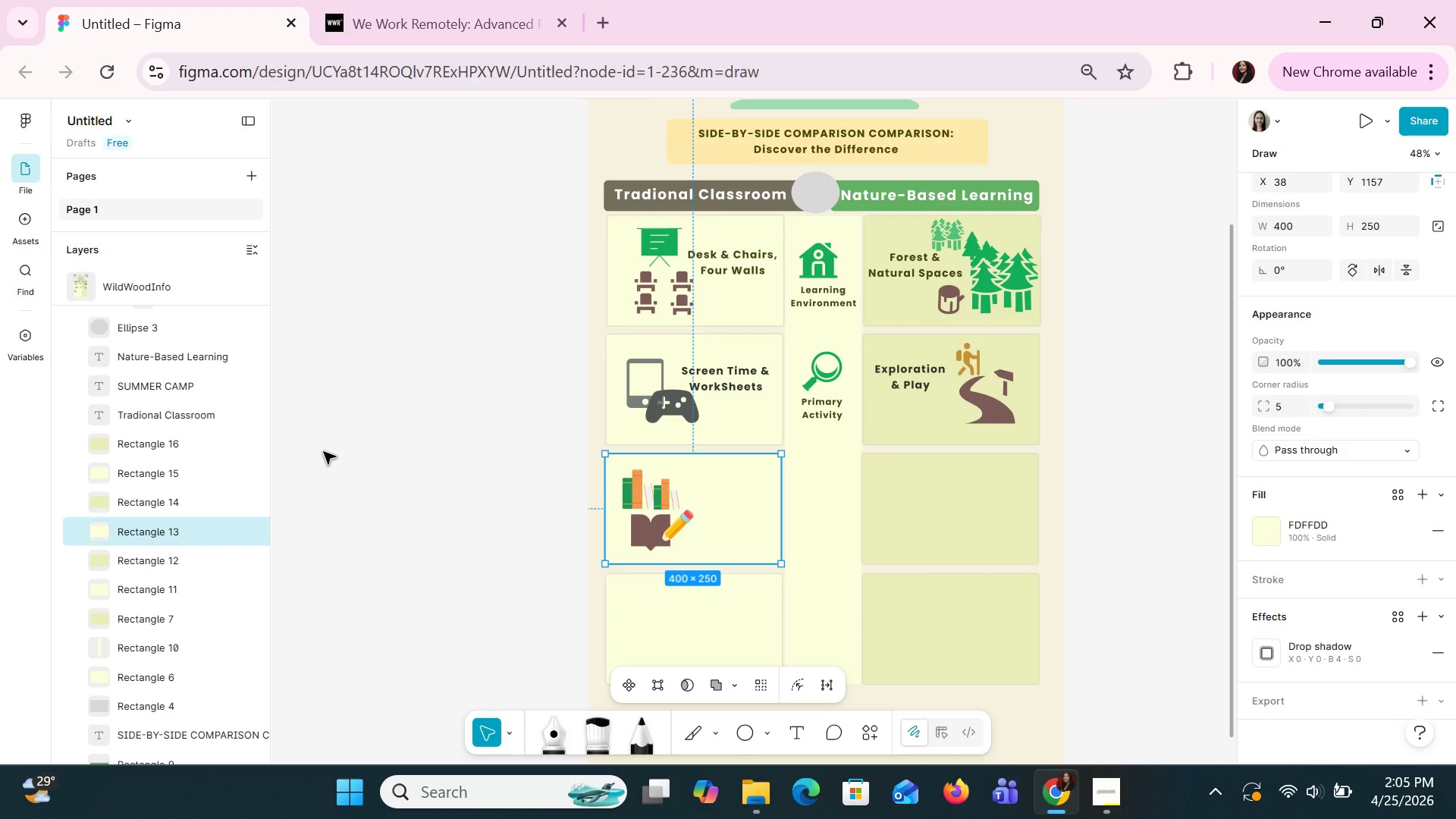 
mouse_move([224, 569])
 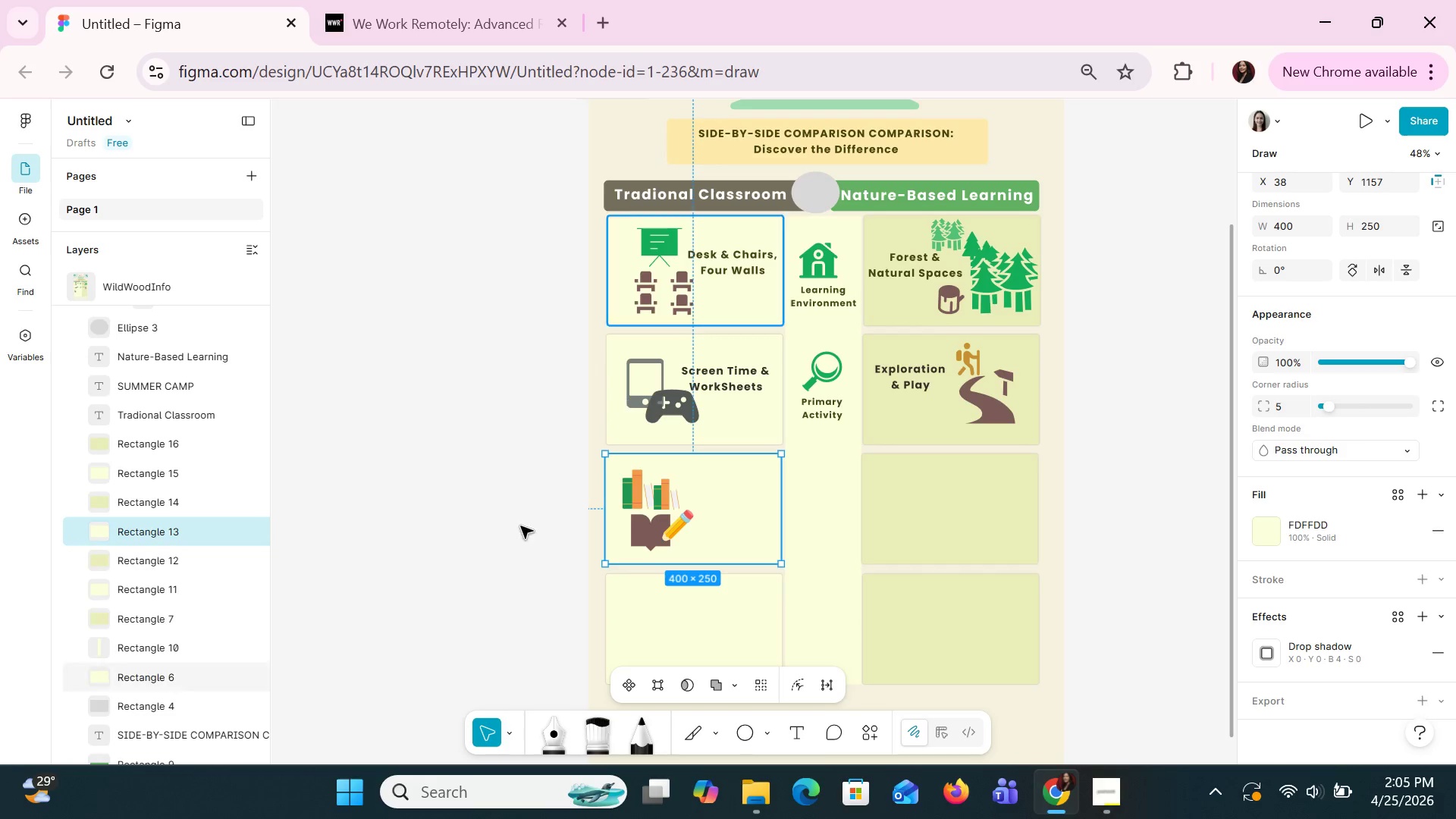 
left_click([751, 391])
 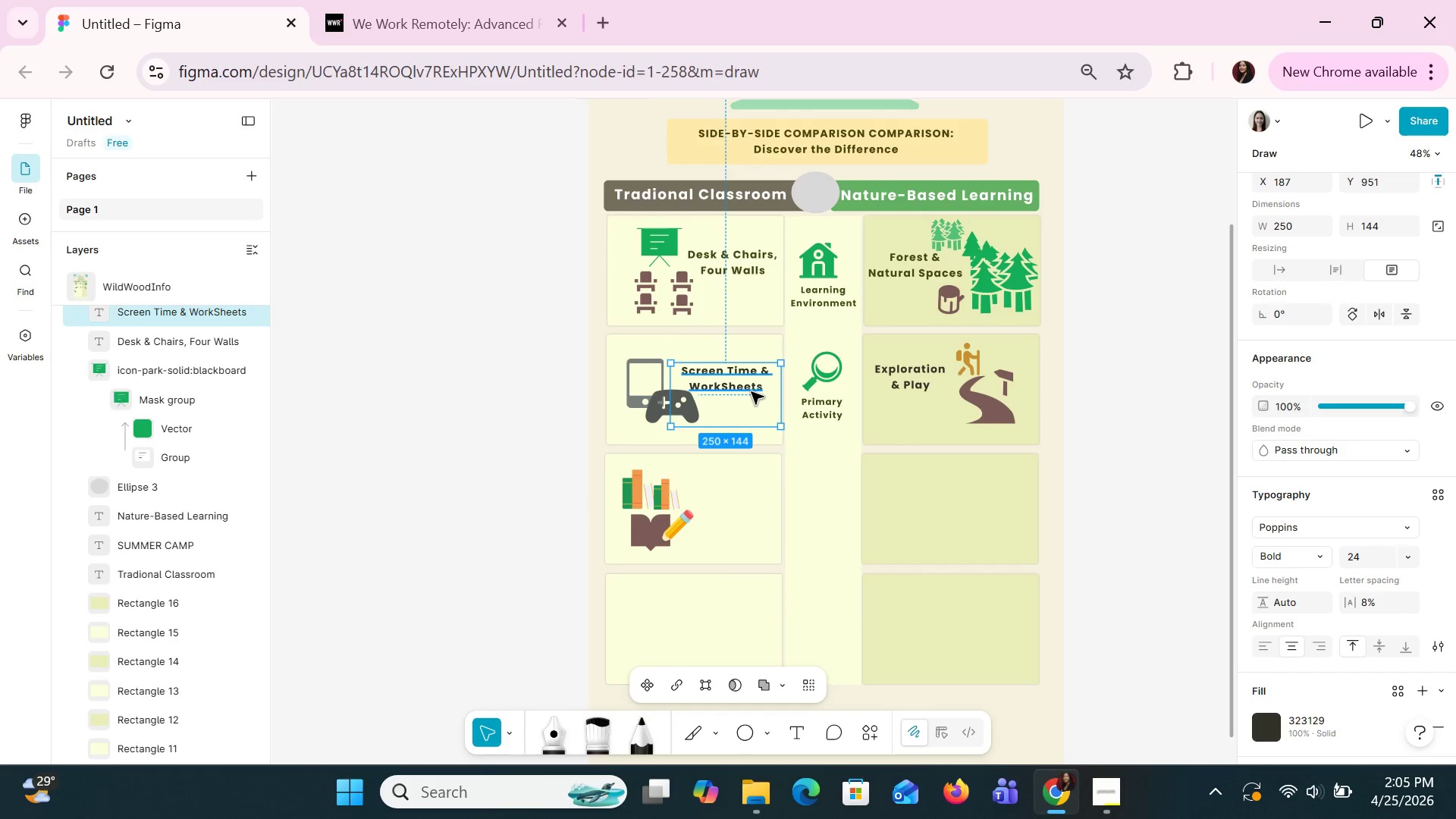 
key(Control+C)
 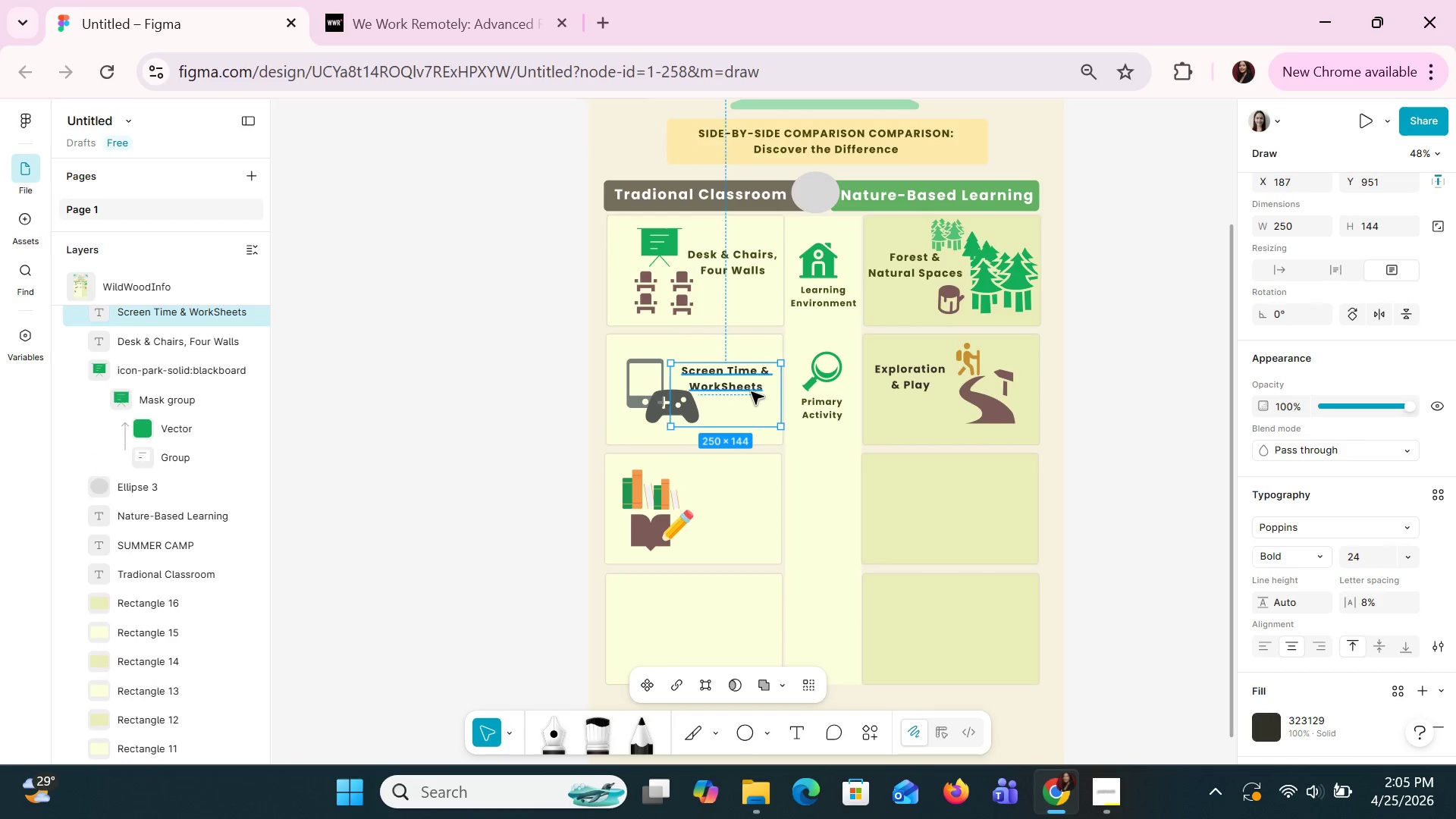 
key(Control+V)
 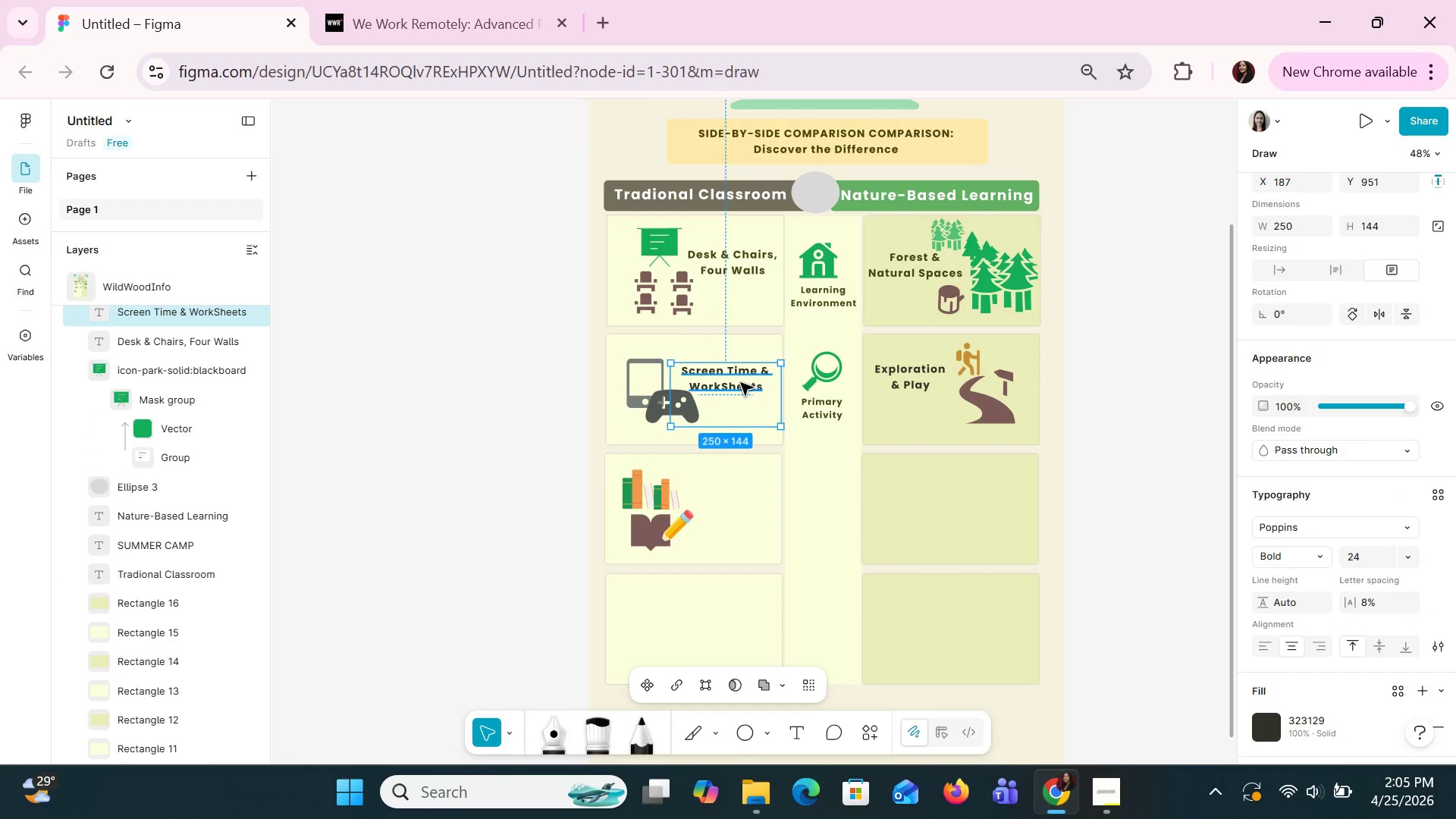 
left_click_drag(start_coordinate=[740, 382], to_coordinate=[743, 492])
 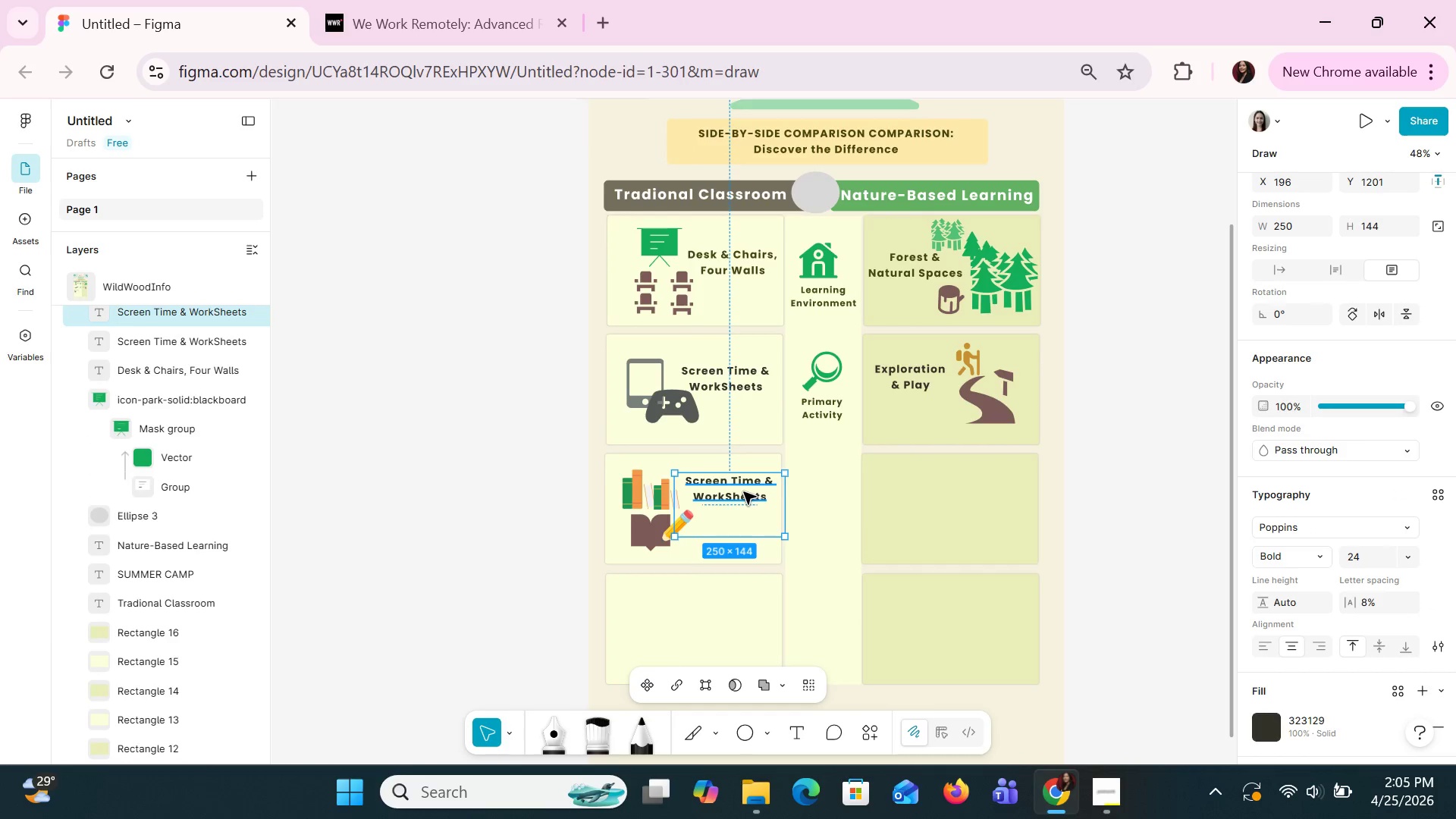 
double_click([743, 491])
 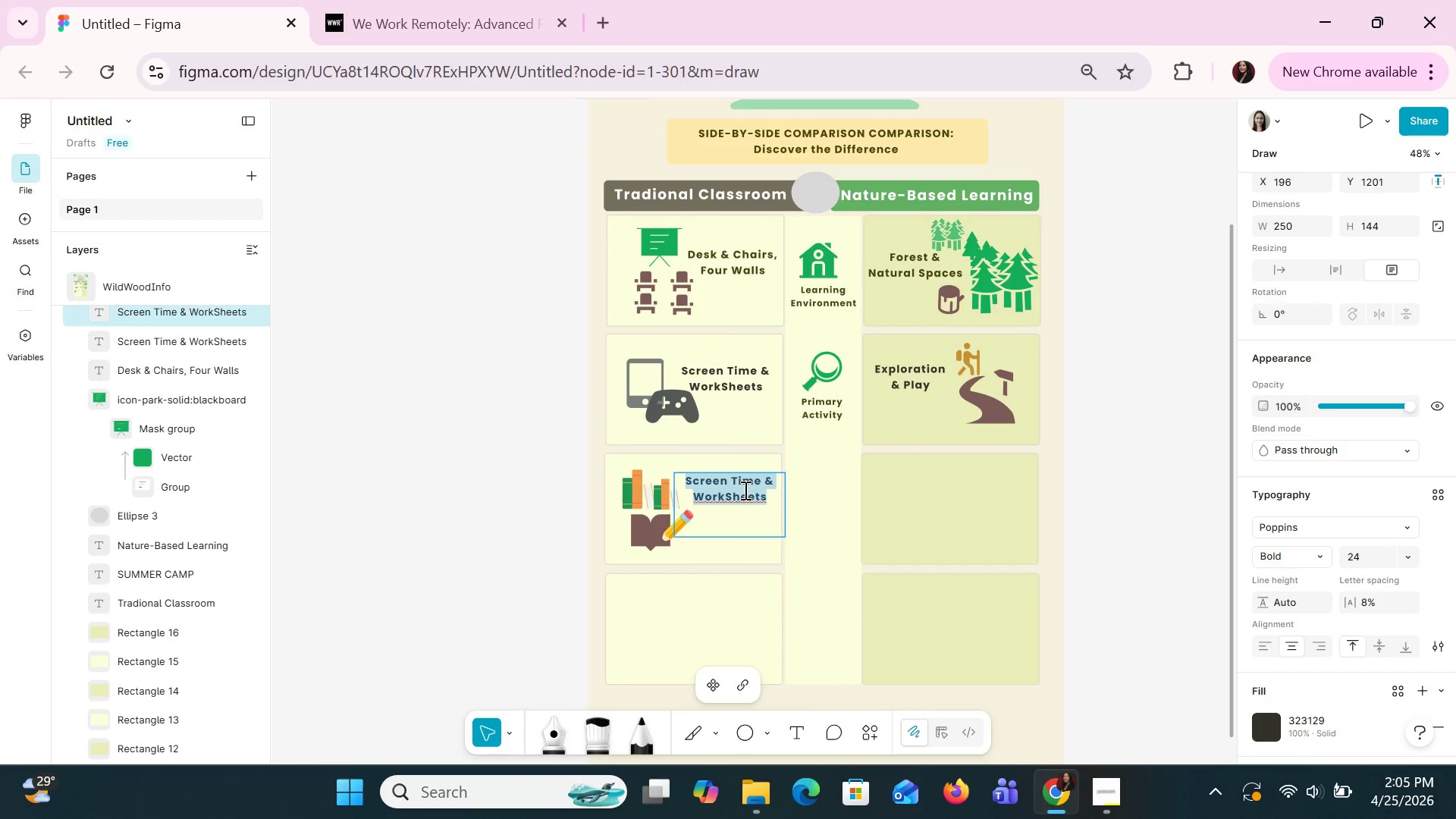 
type(Rote Learning)
 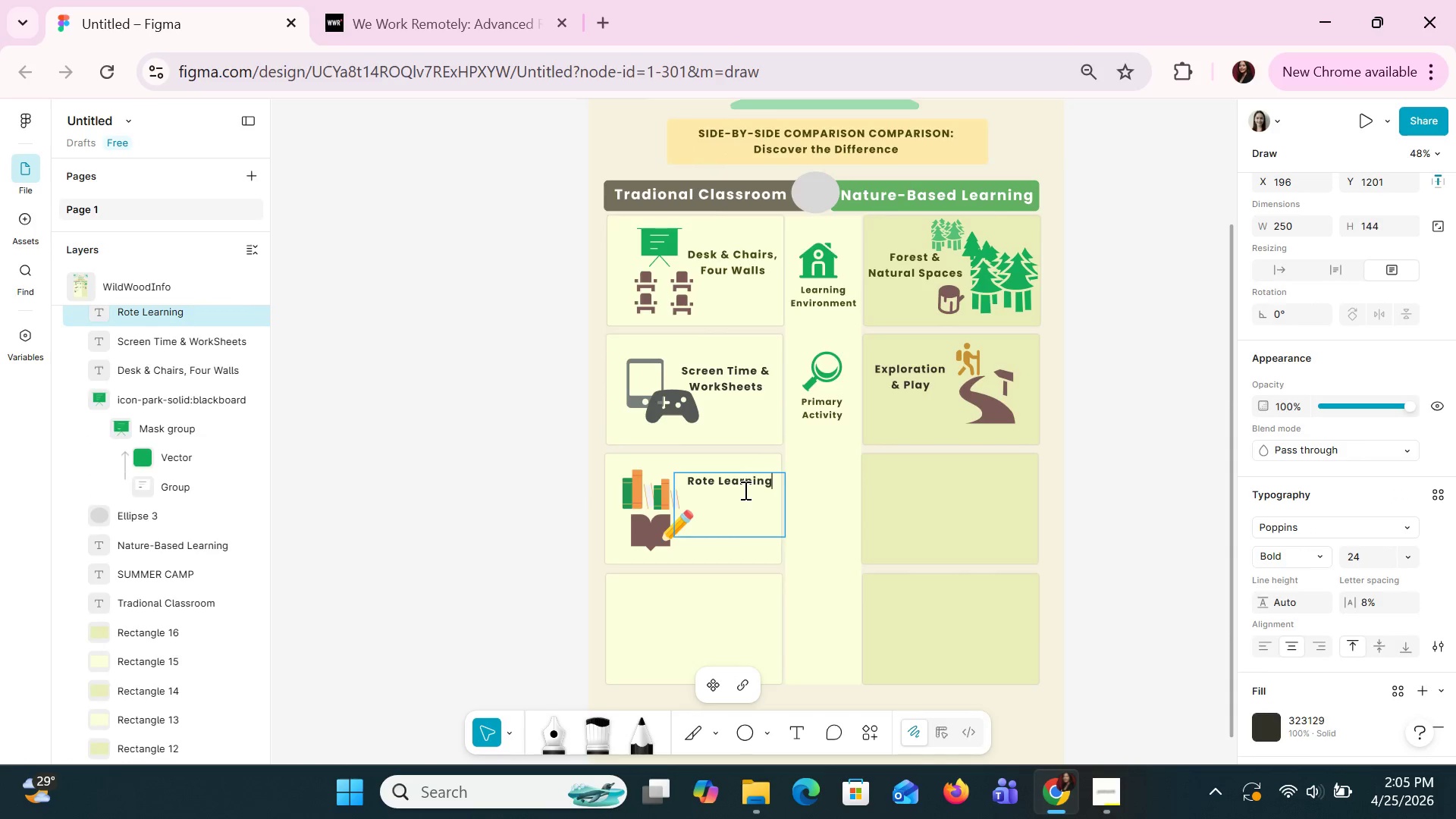 
 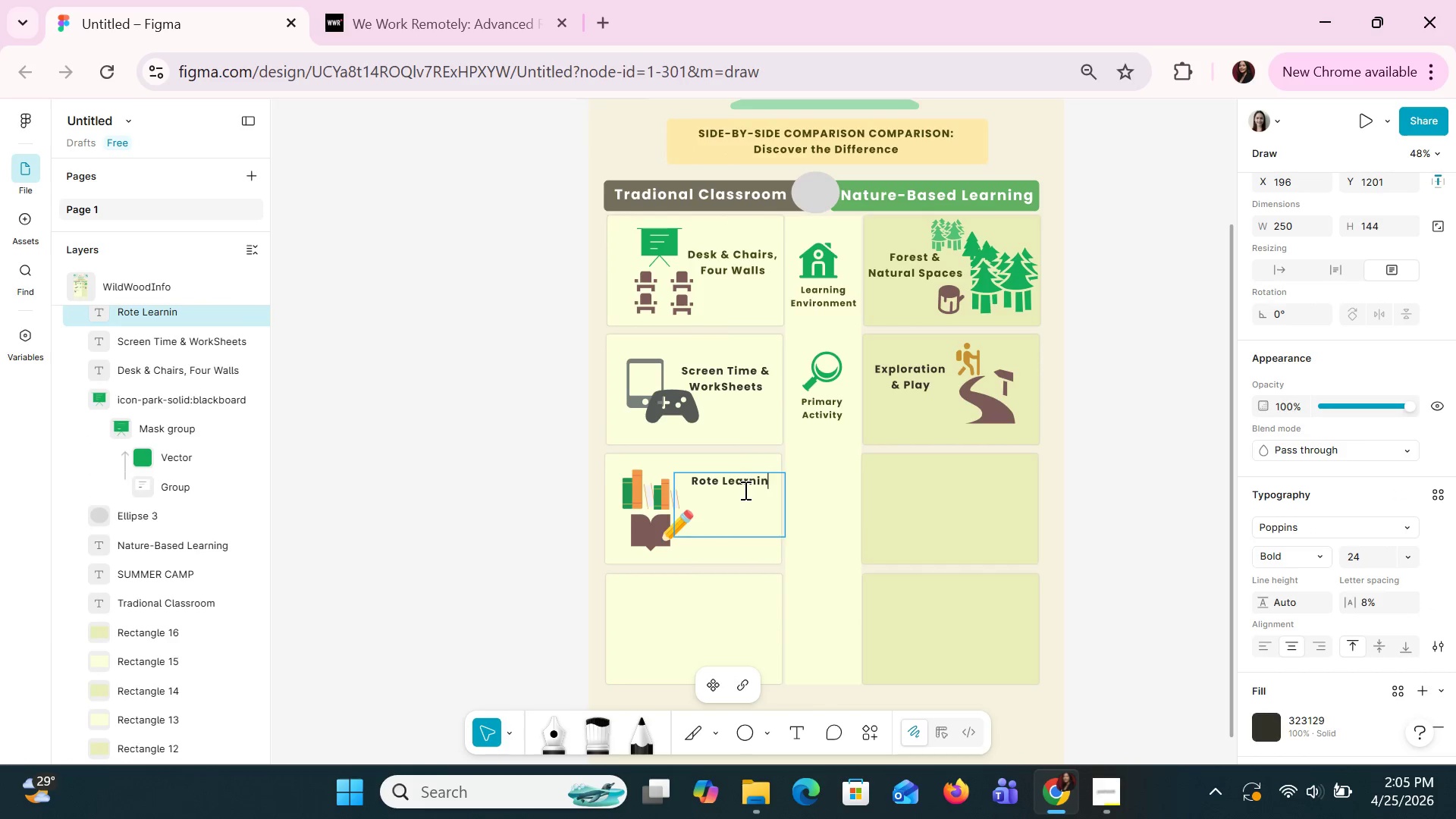 
key(Alt+AltLeft)
 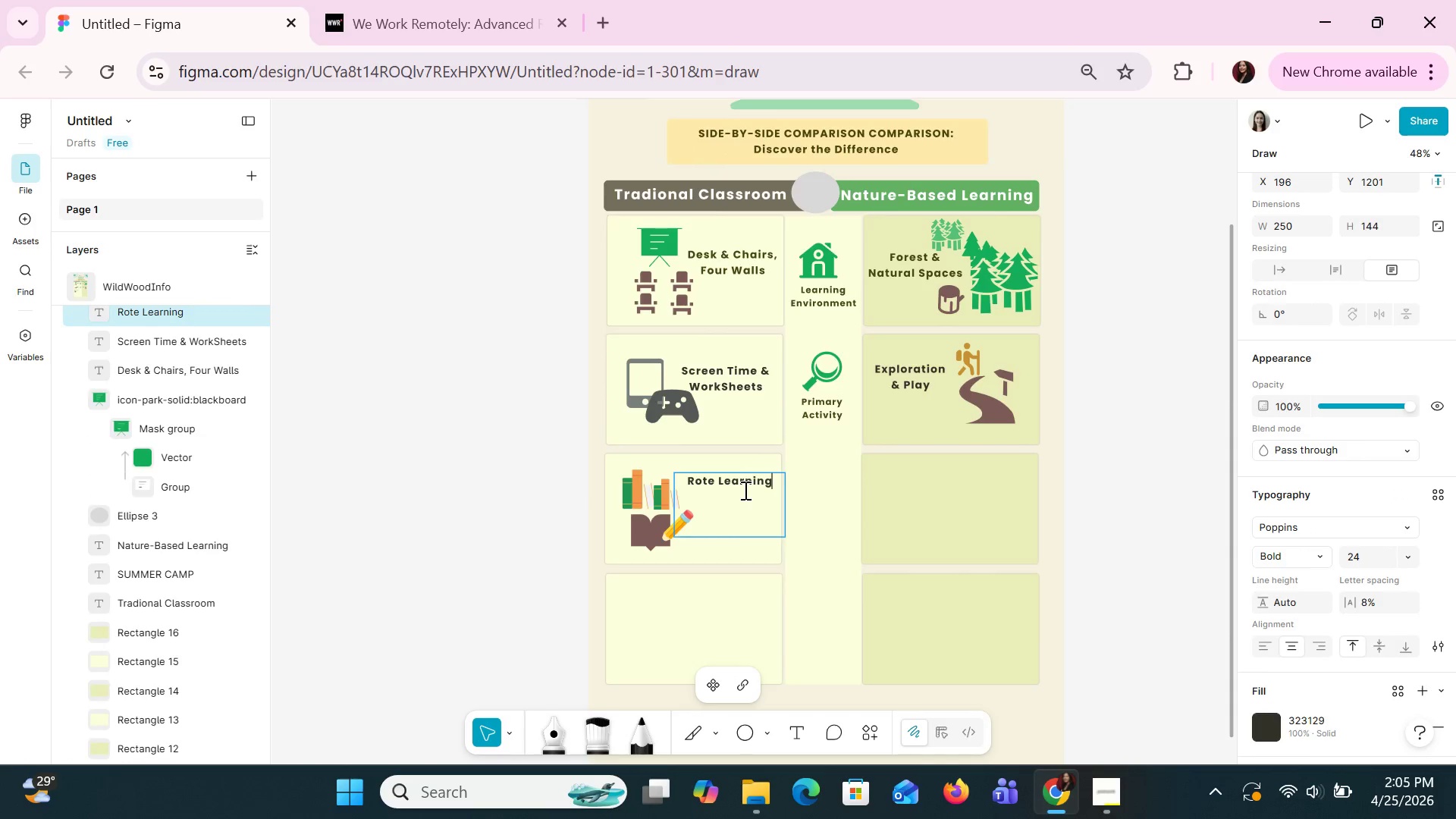 
key(Alt+Tab)